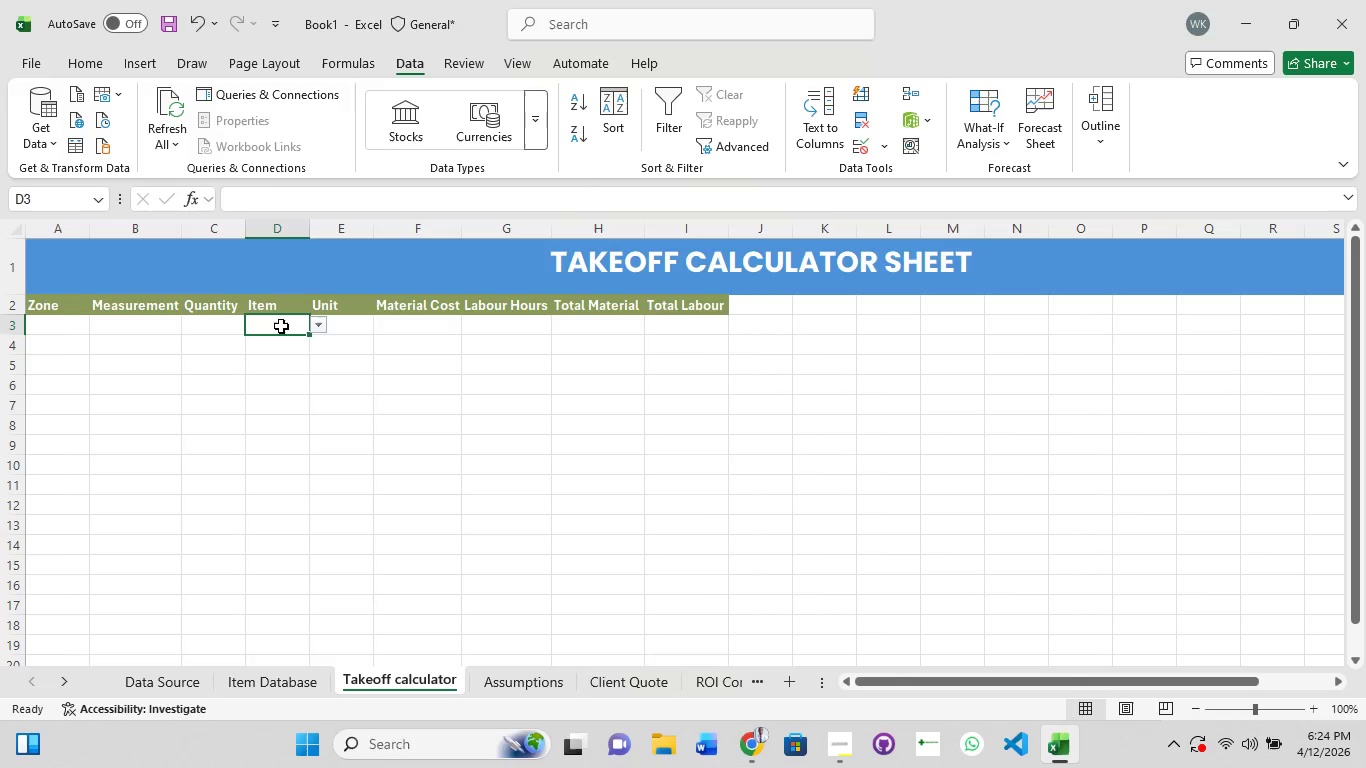 
left_click([281, 326])
 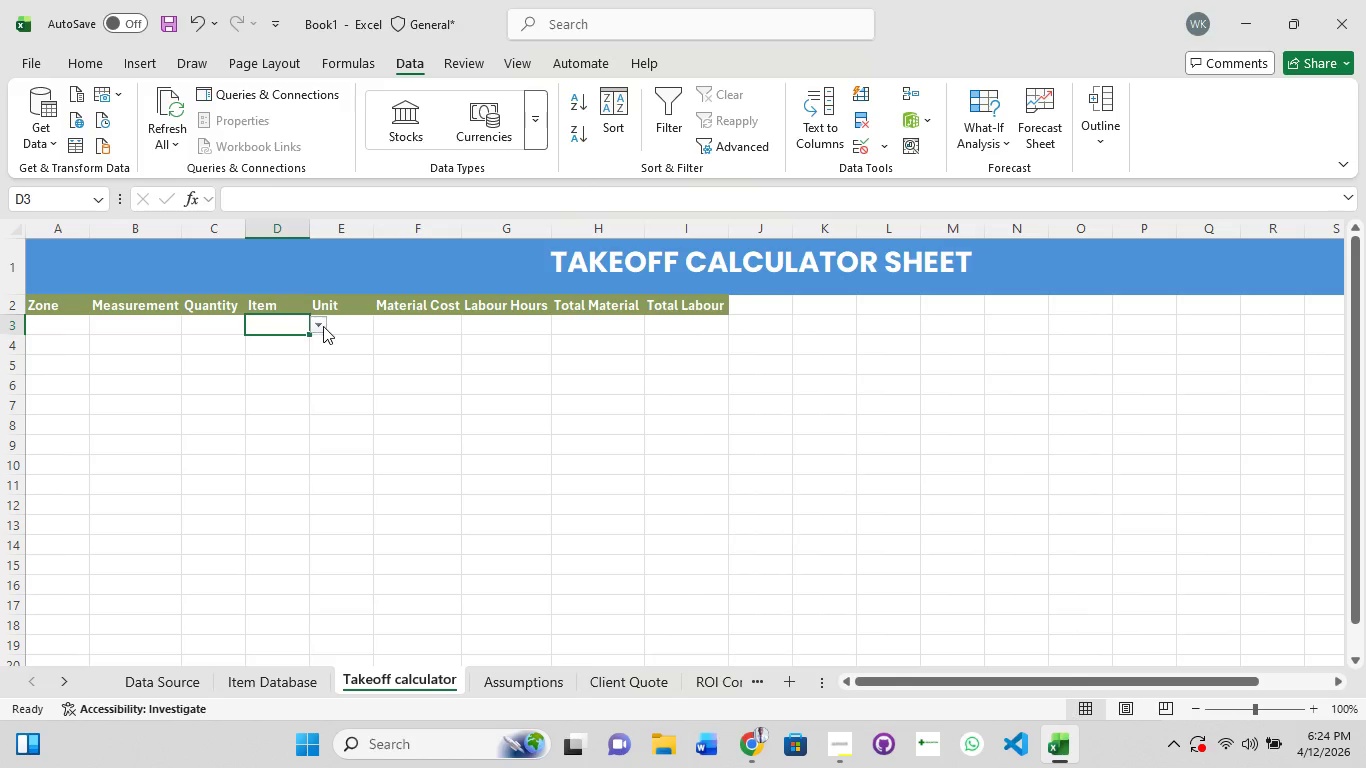 
left_click([323, 326])
 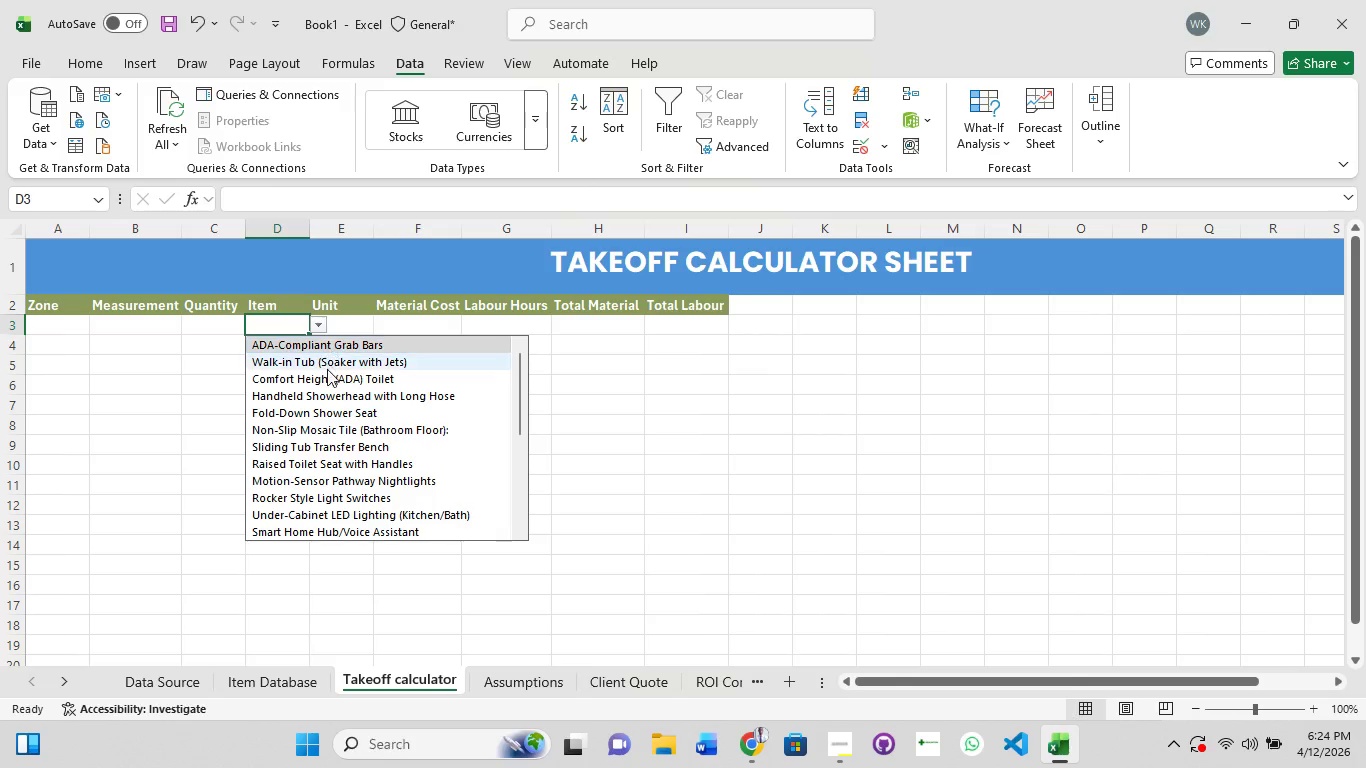 
scroll: coordinate [318, 422], scroll_direction: none, amount: 0.0
 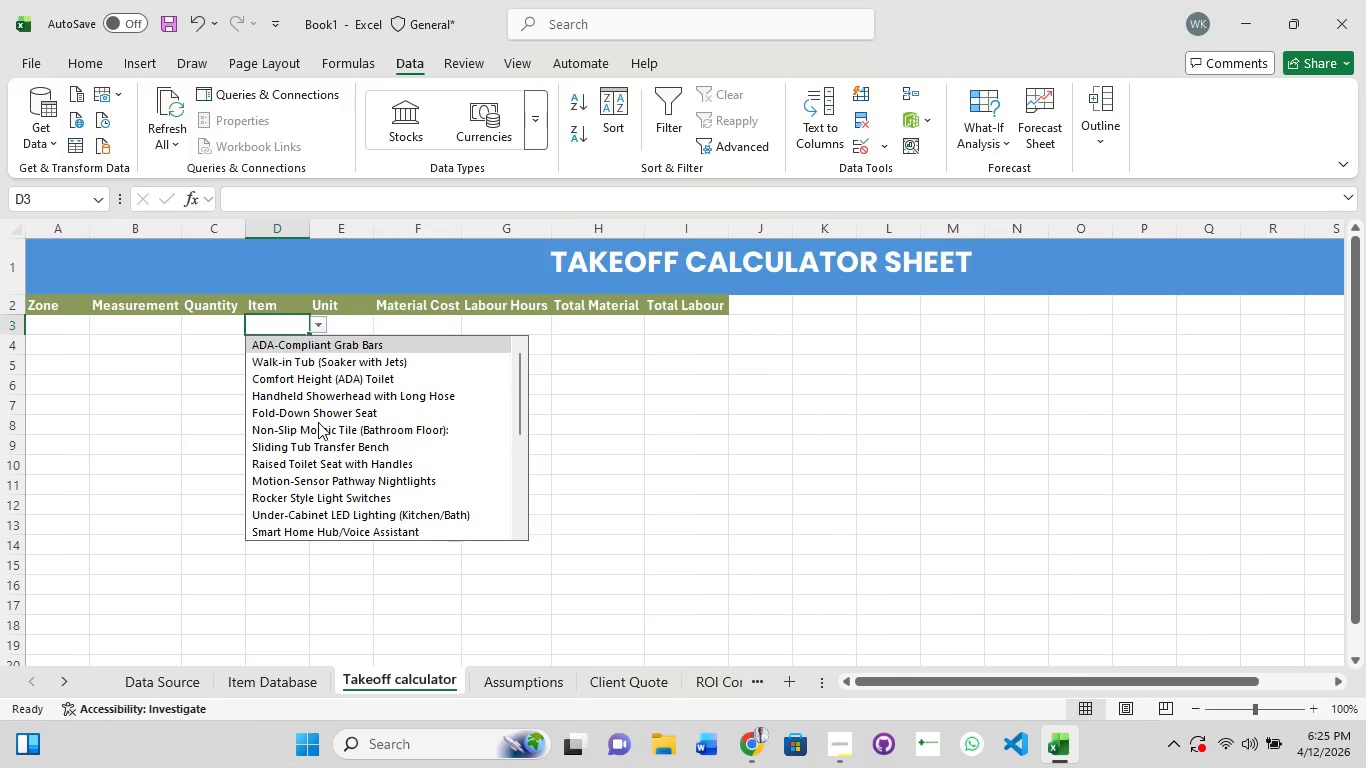 
wait(12.63)
 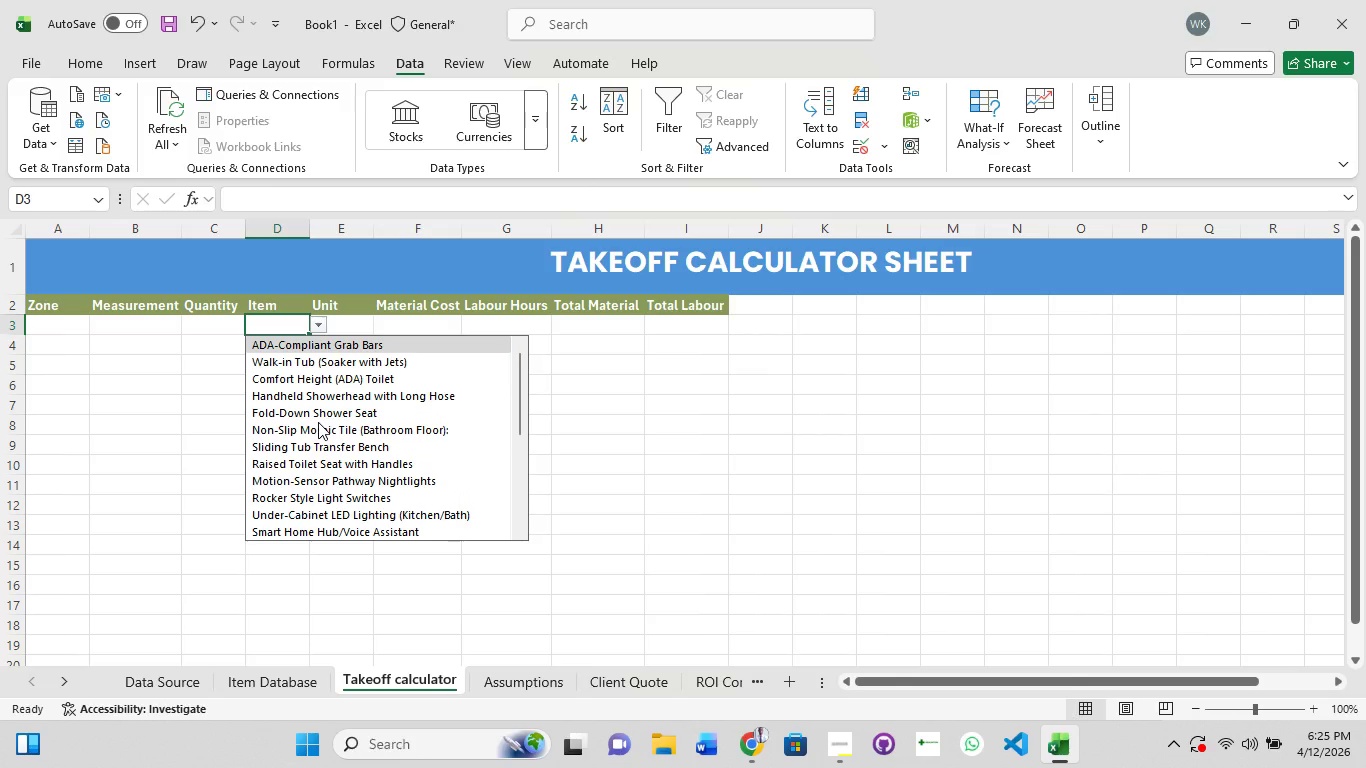 
left_click([258, 684])
 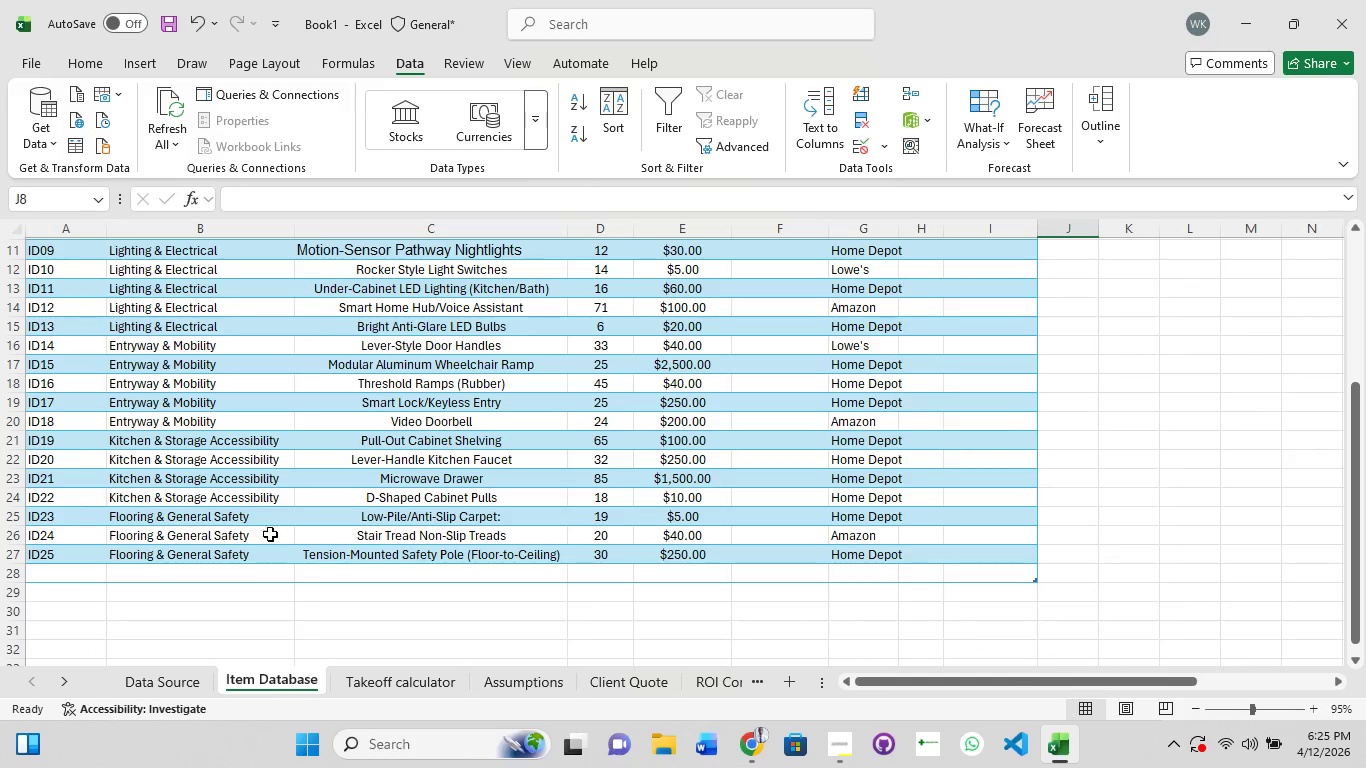 
scroll: coordinate [267, 526], scroll_direction: up, amount: 4.0
 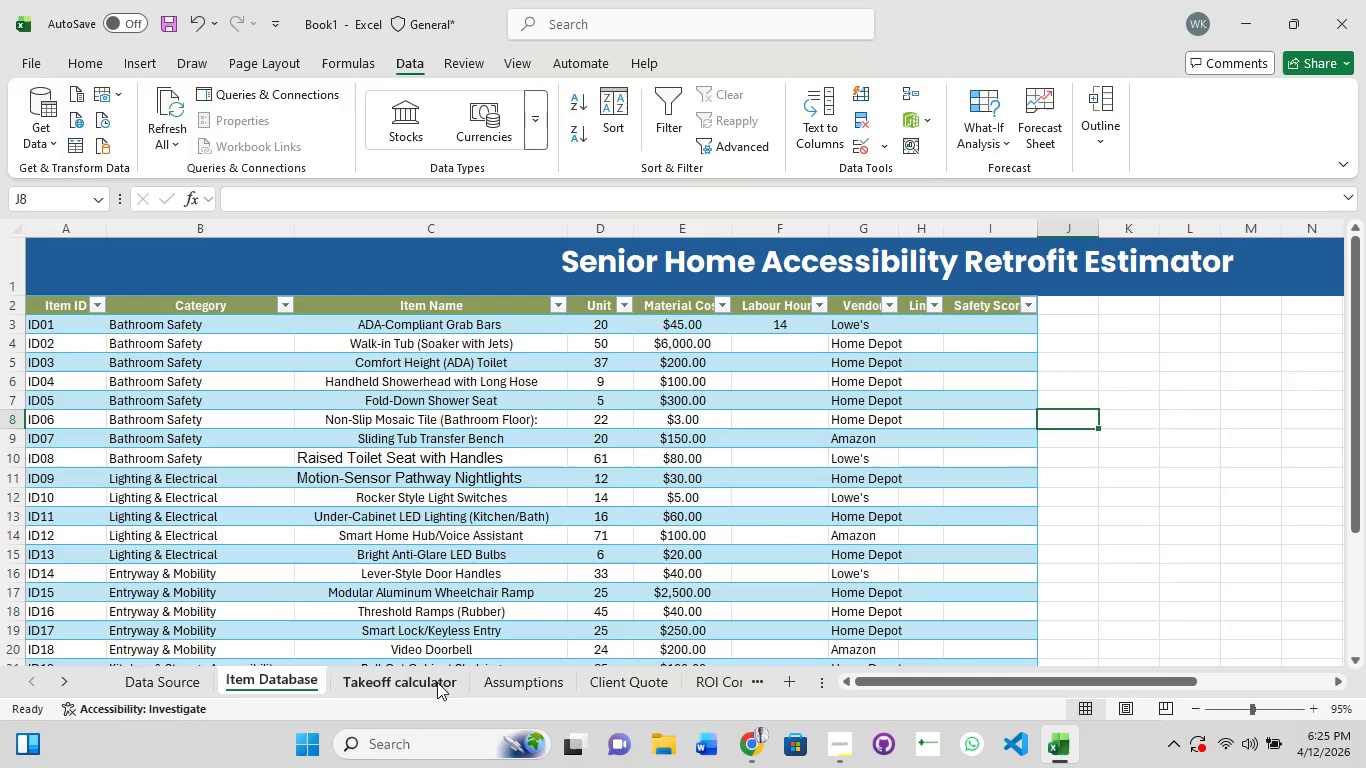 
left_click([428, 686])
 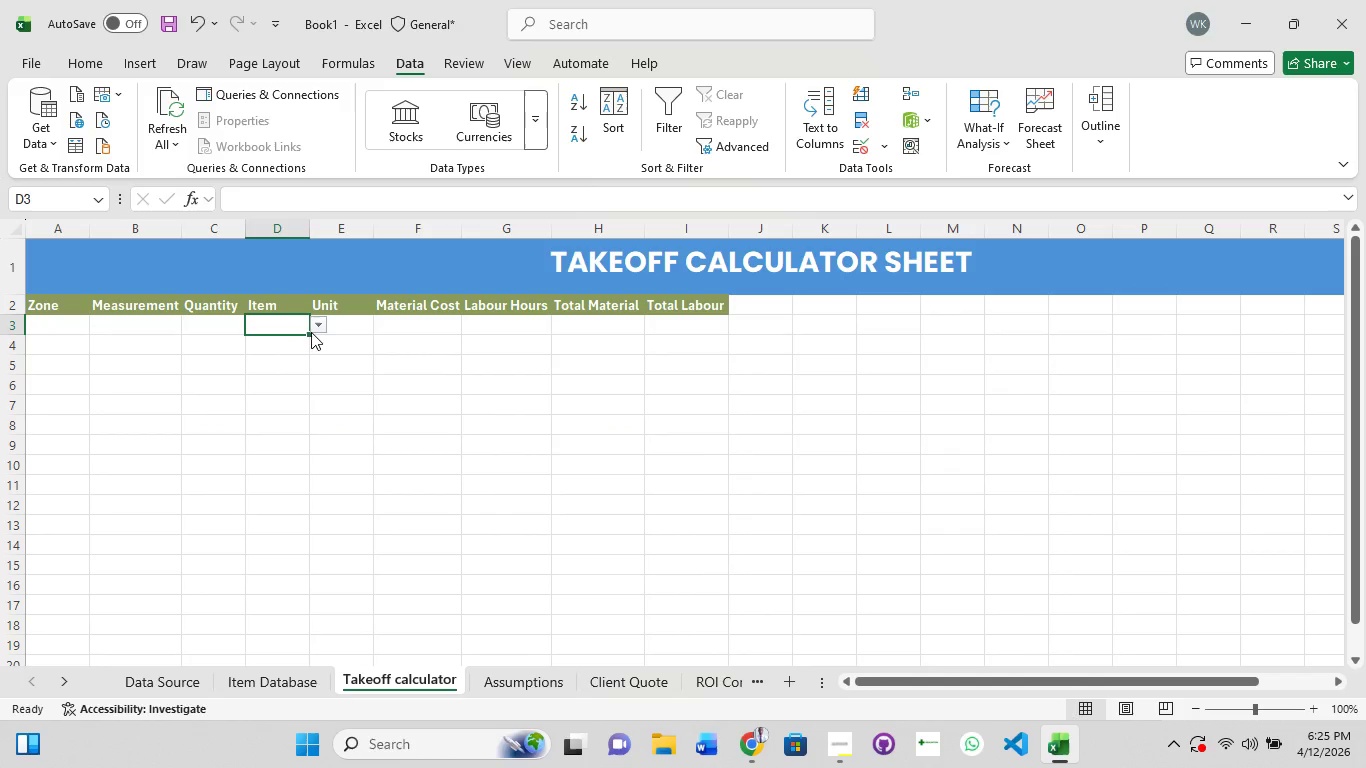 
left_click([314, 324])
 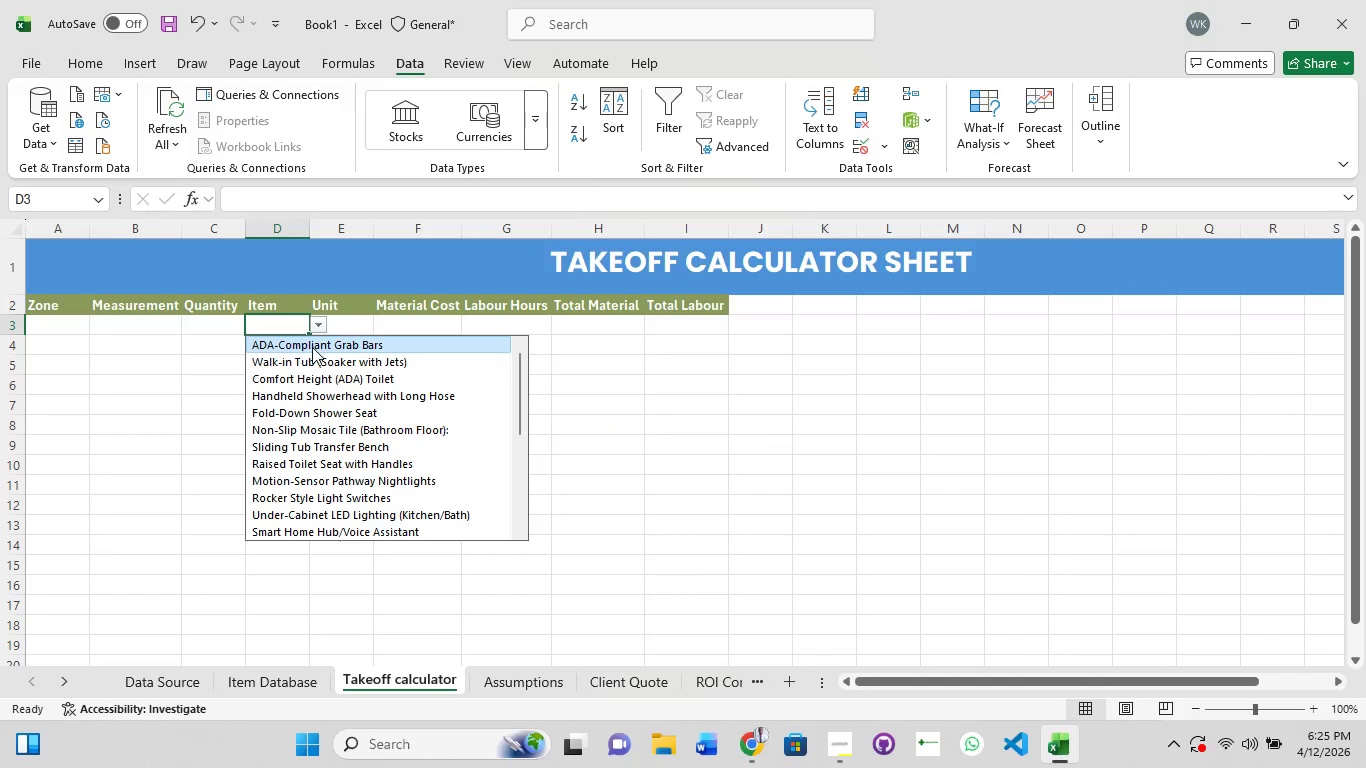 
left_click([312, 347])
 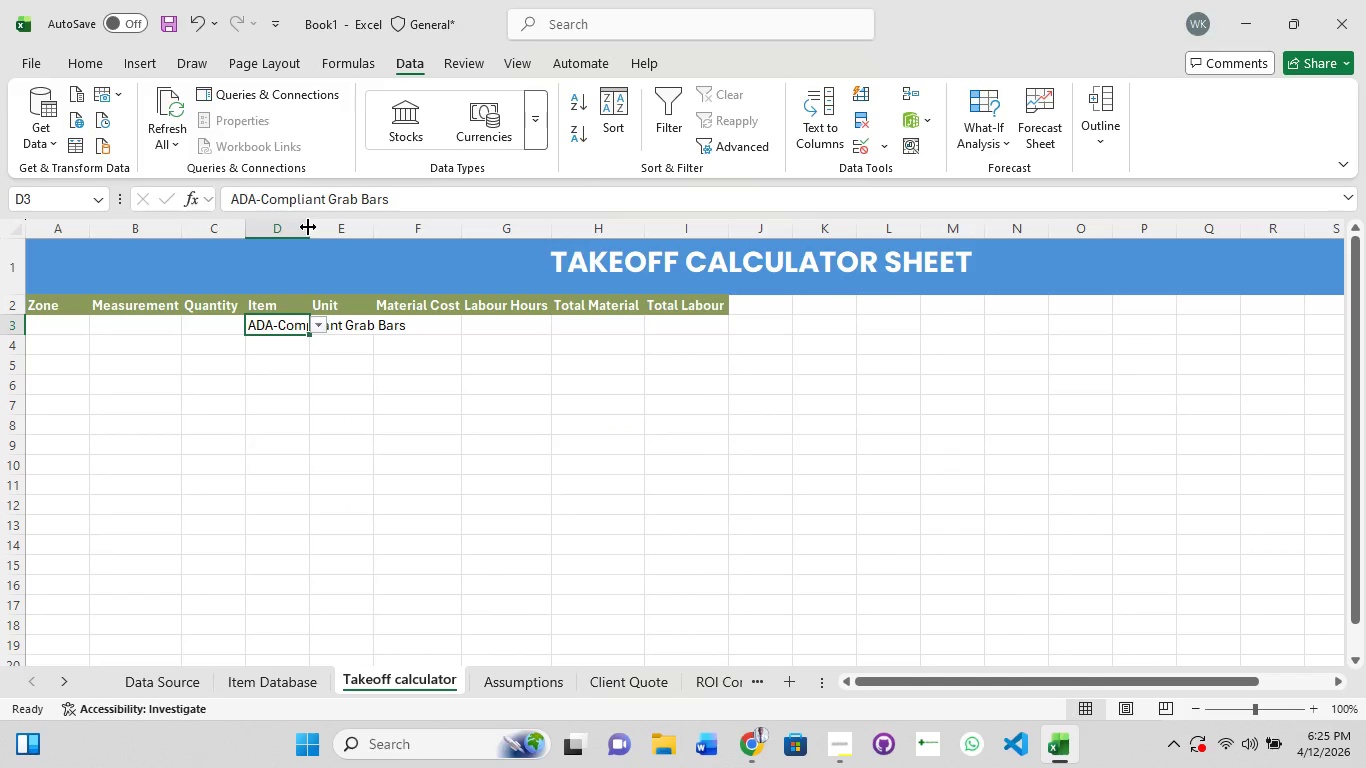 
double_click([308, 227])
 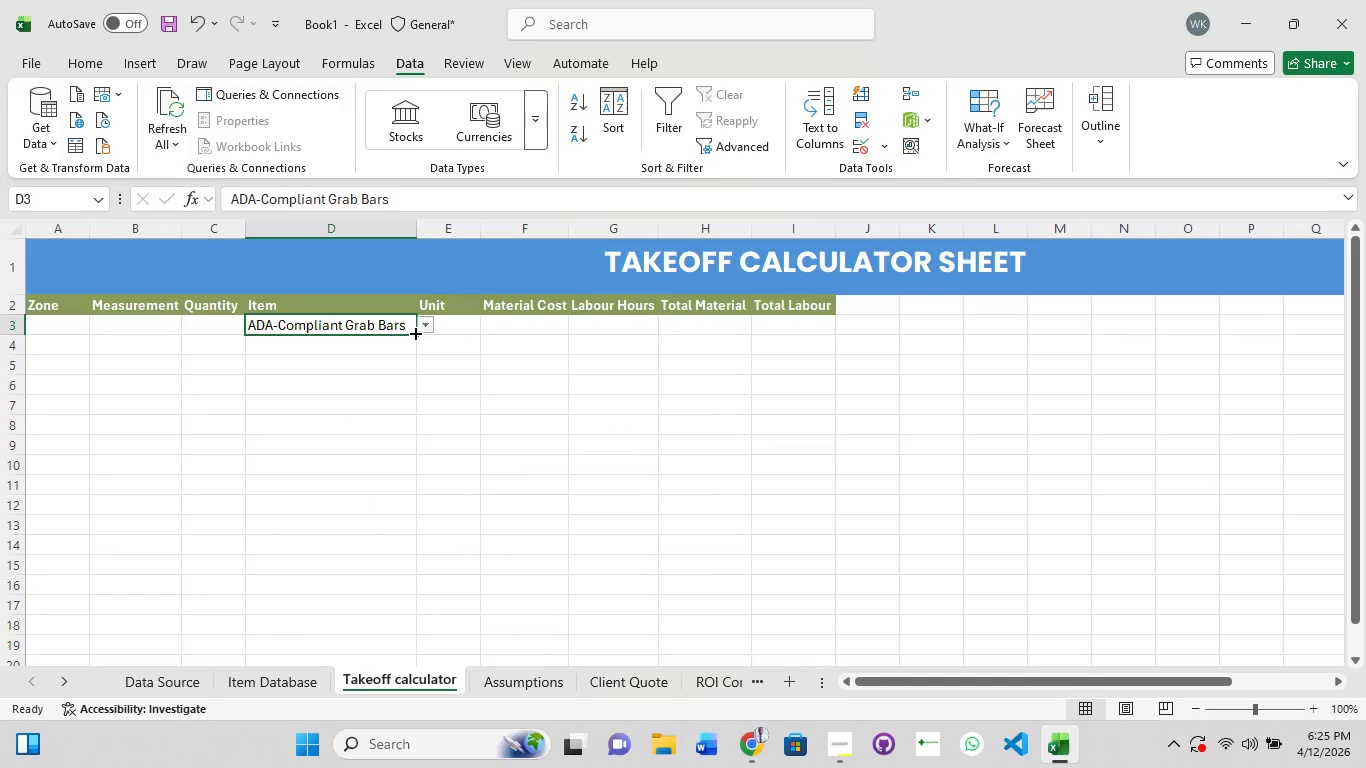 
left_click_drag(start_coordinate=[415, 331], to_coordinate=[390, 574])
 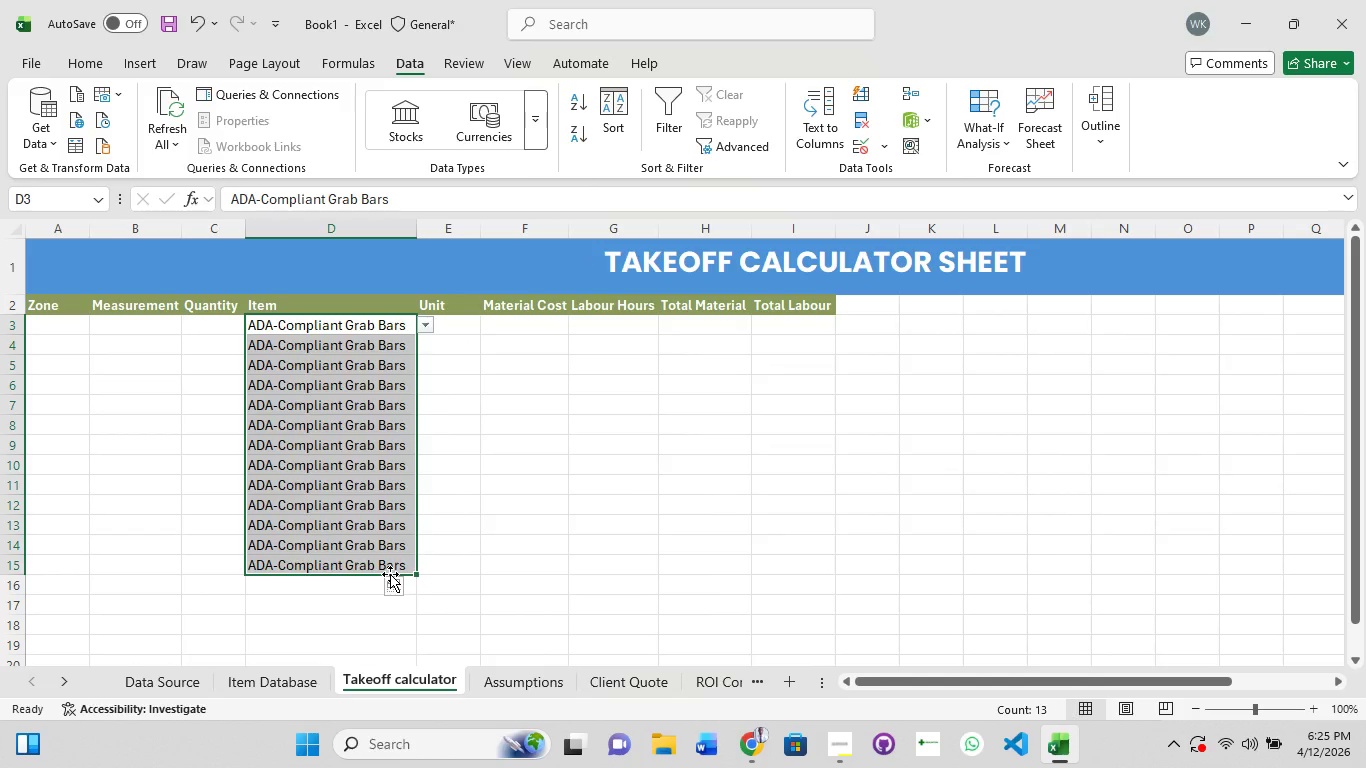 
key(Control+Z)
 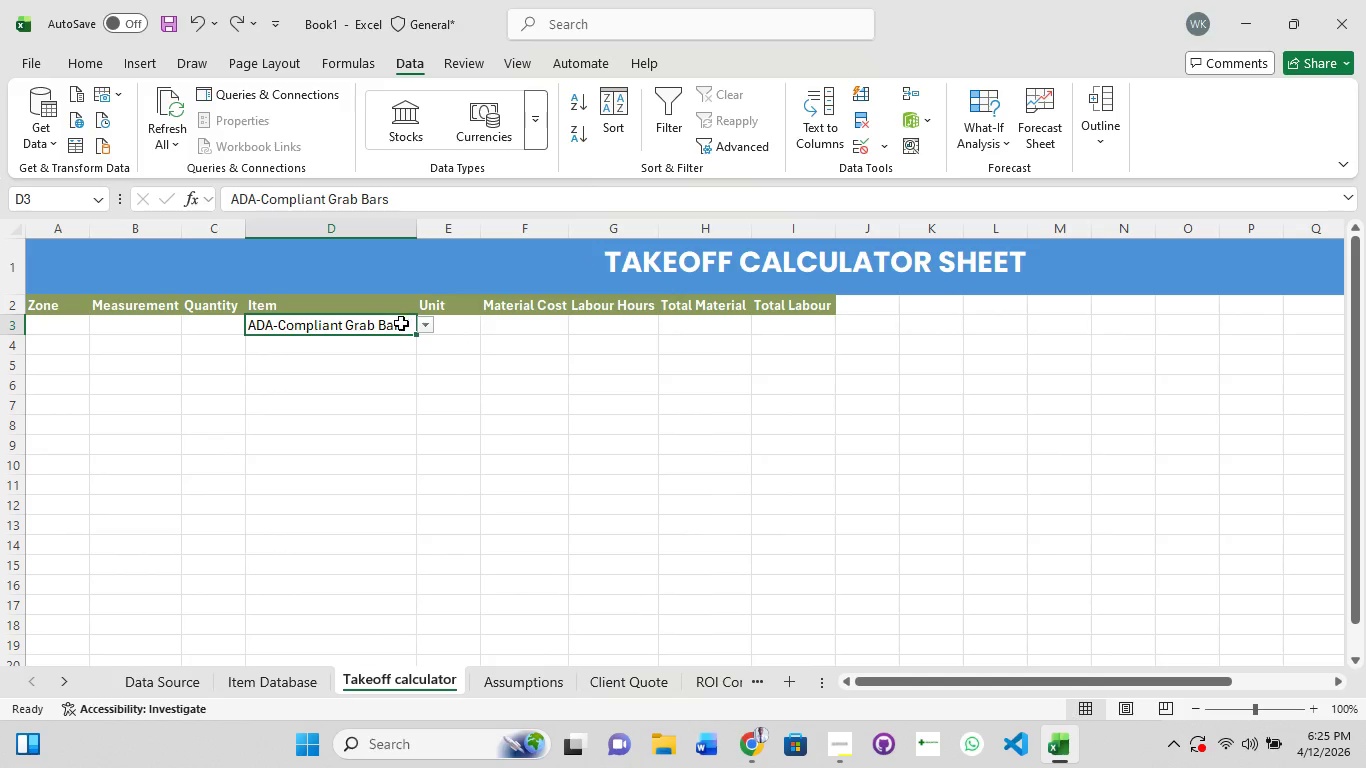 
left_click([401, 323])
 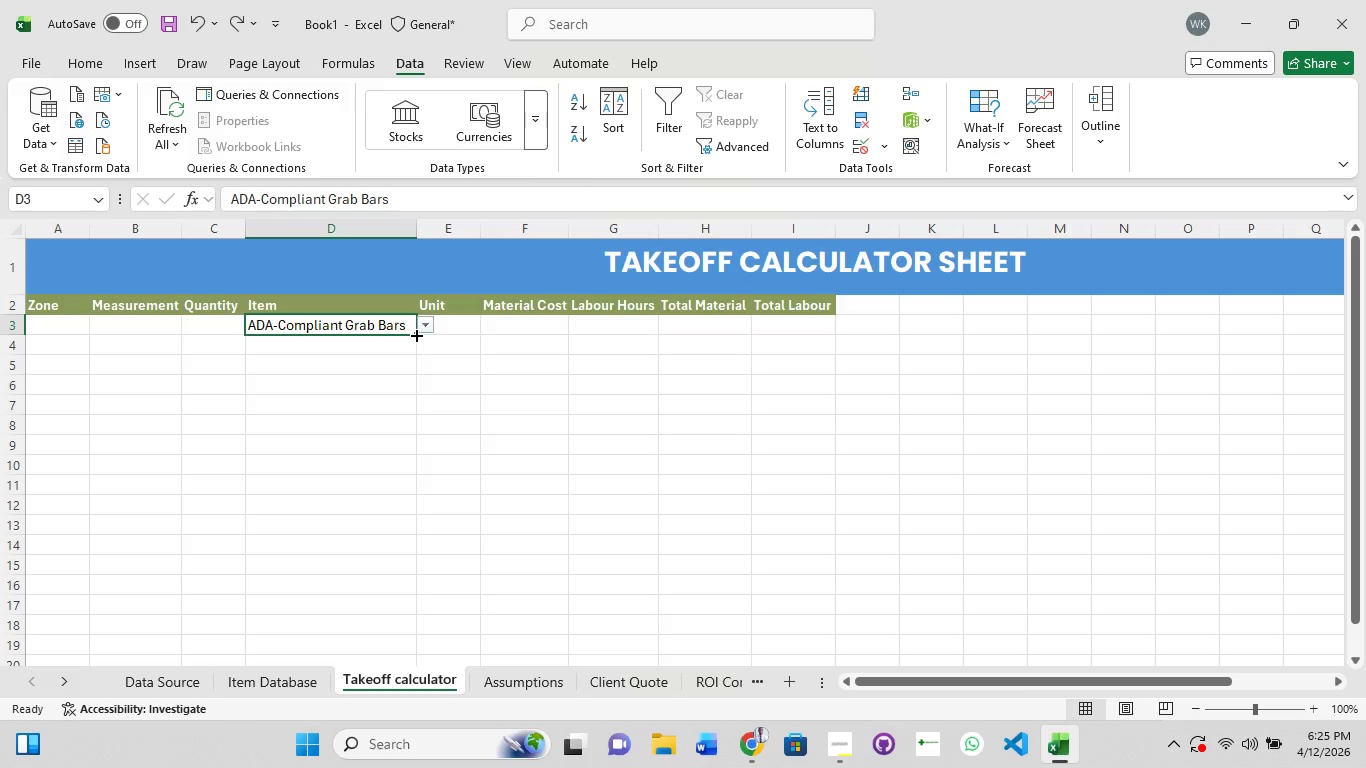 
left_click_drag(start_coordinate=[415, 334], to_coordinate=[413, 348])
 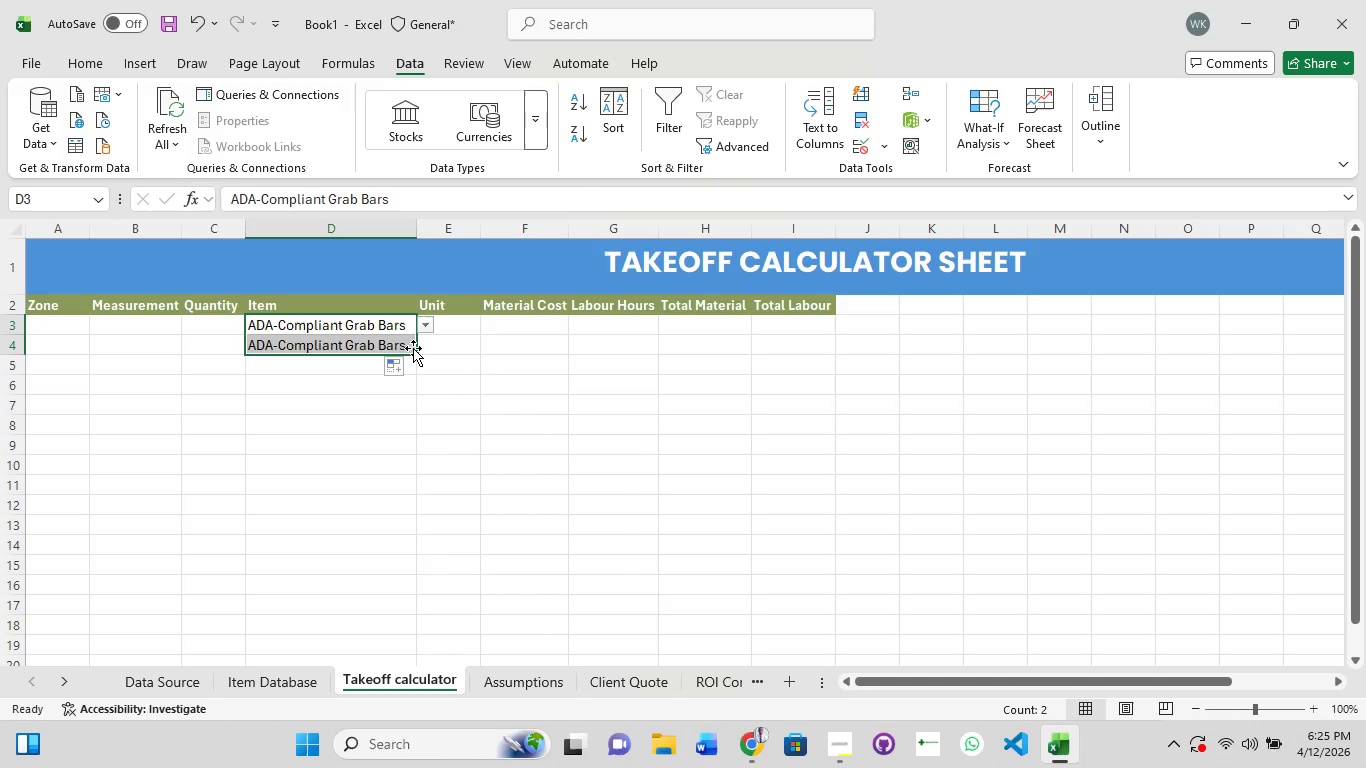 
left_click_drag(start_coordinate=[413, 348], to_coordinate=[413, 360])
 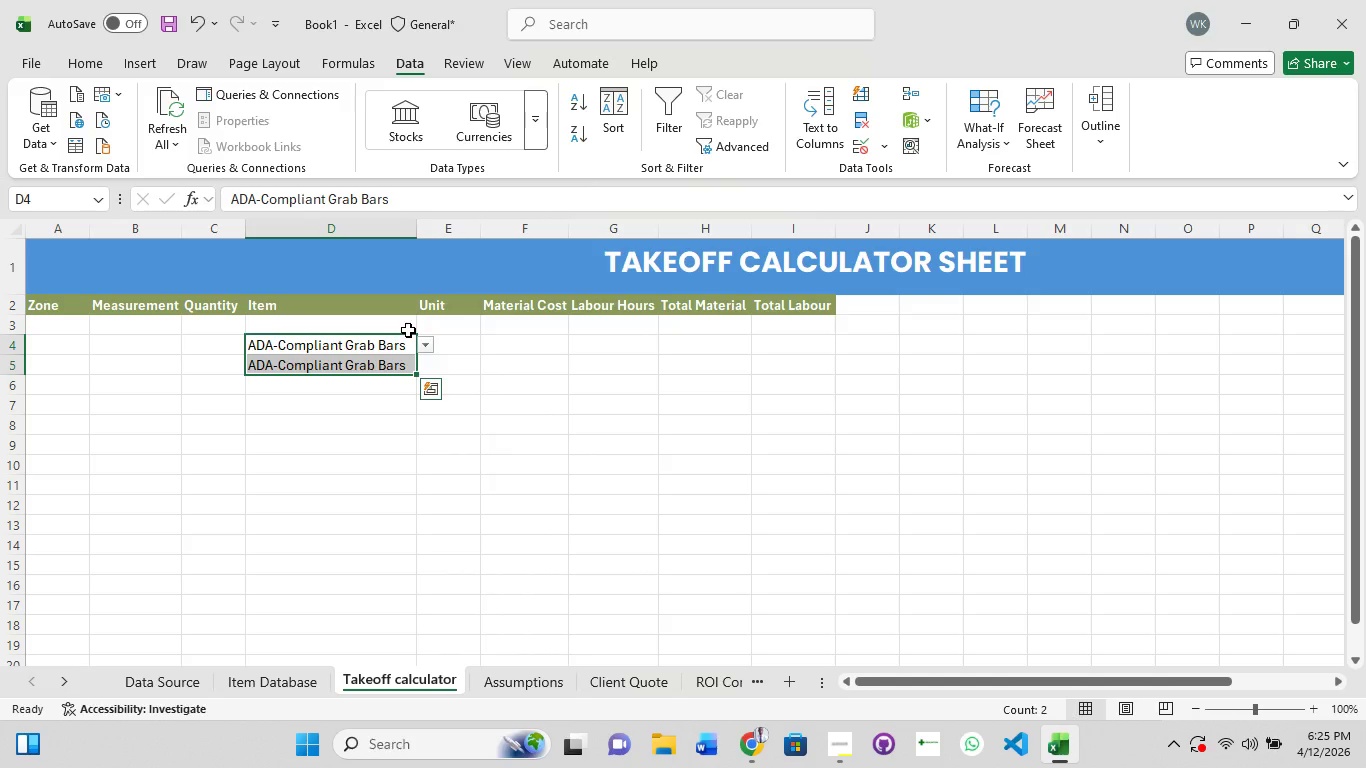 
key(Control+Z)
 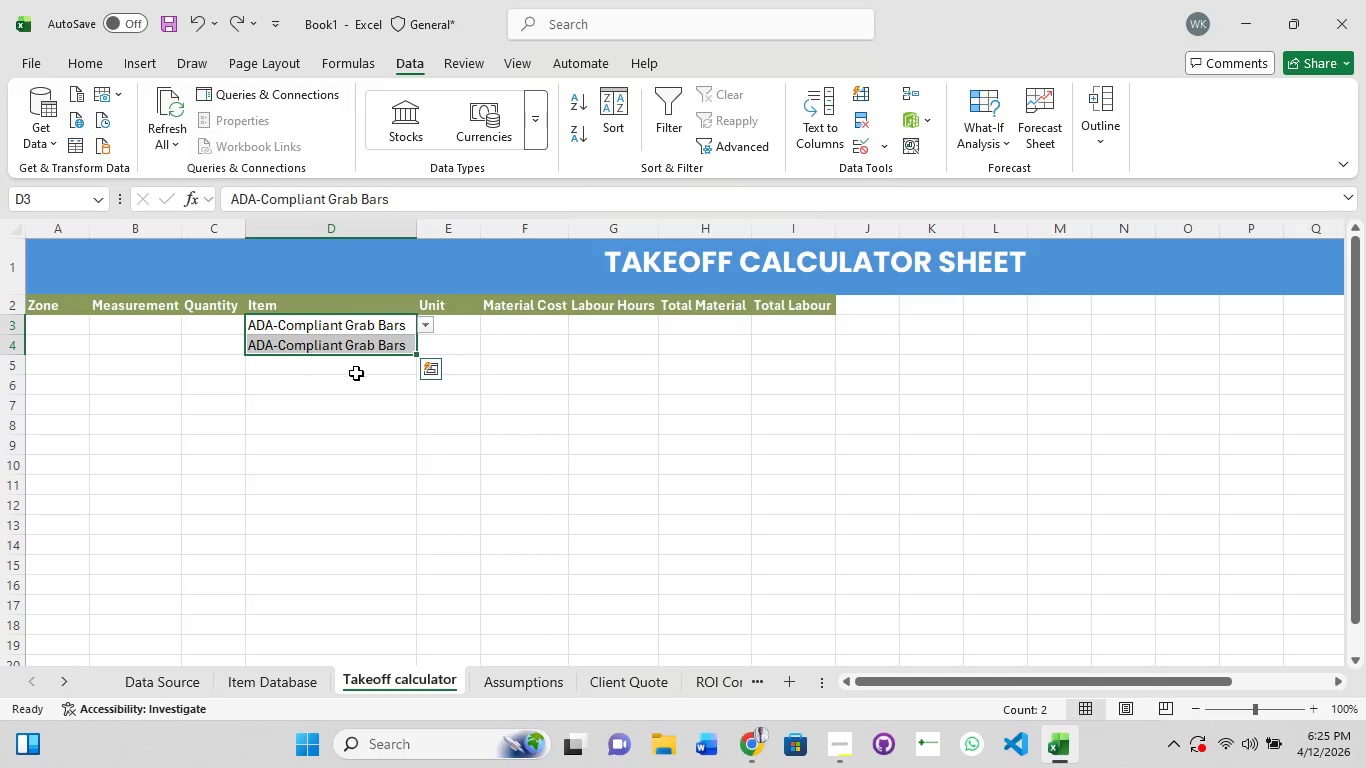 
left_click([346, 333])
 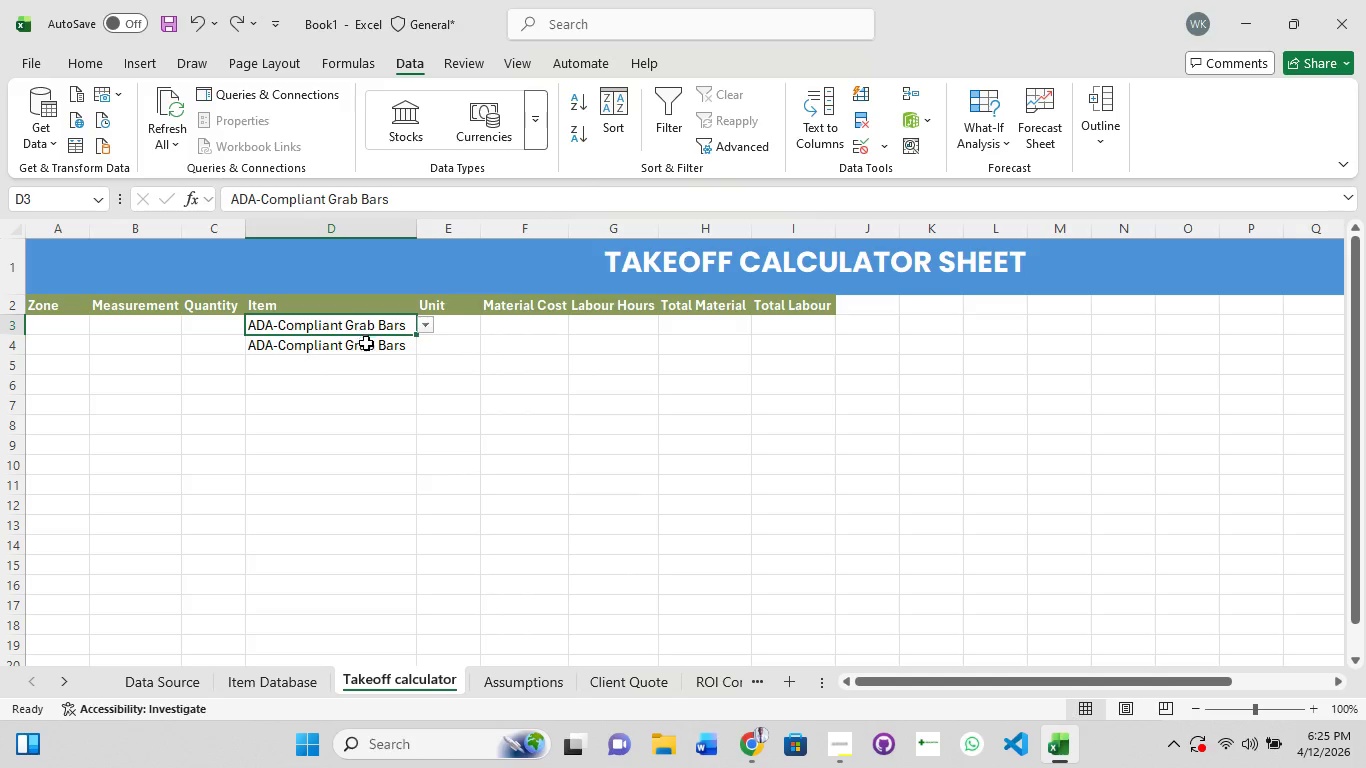 
key(Control+Z)
 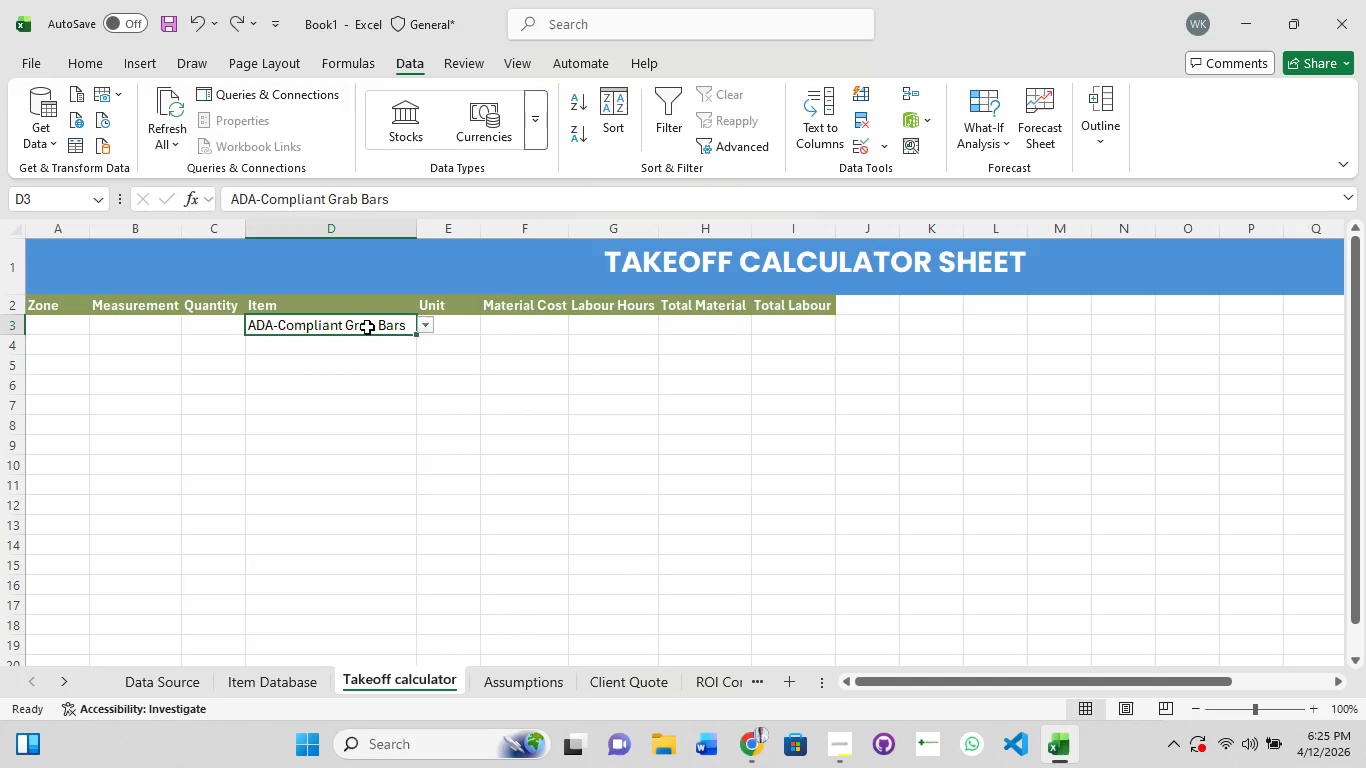 
wait(9.86)
 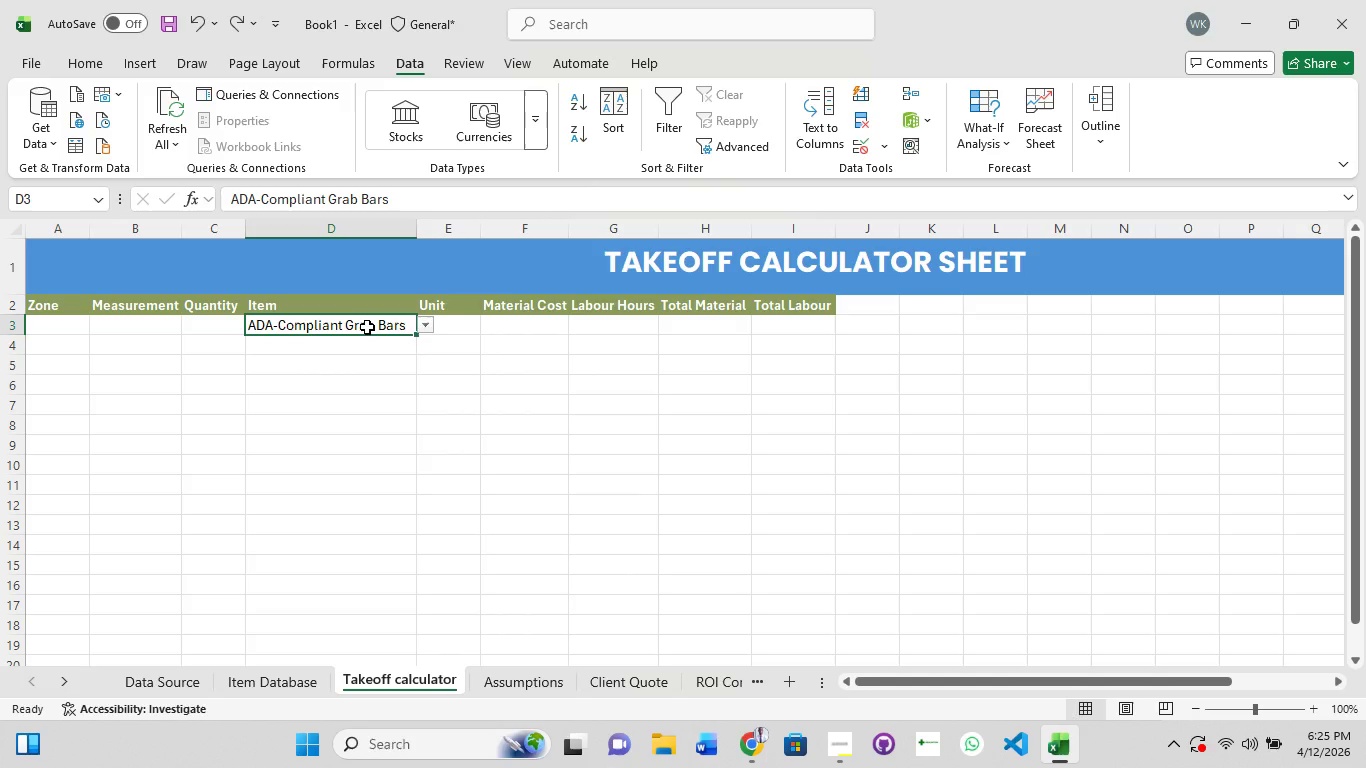 
double_click([348, 228])
 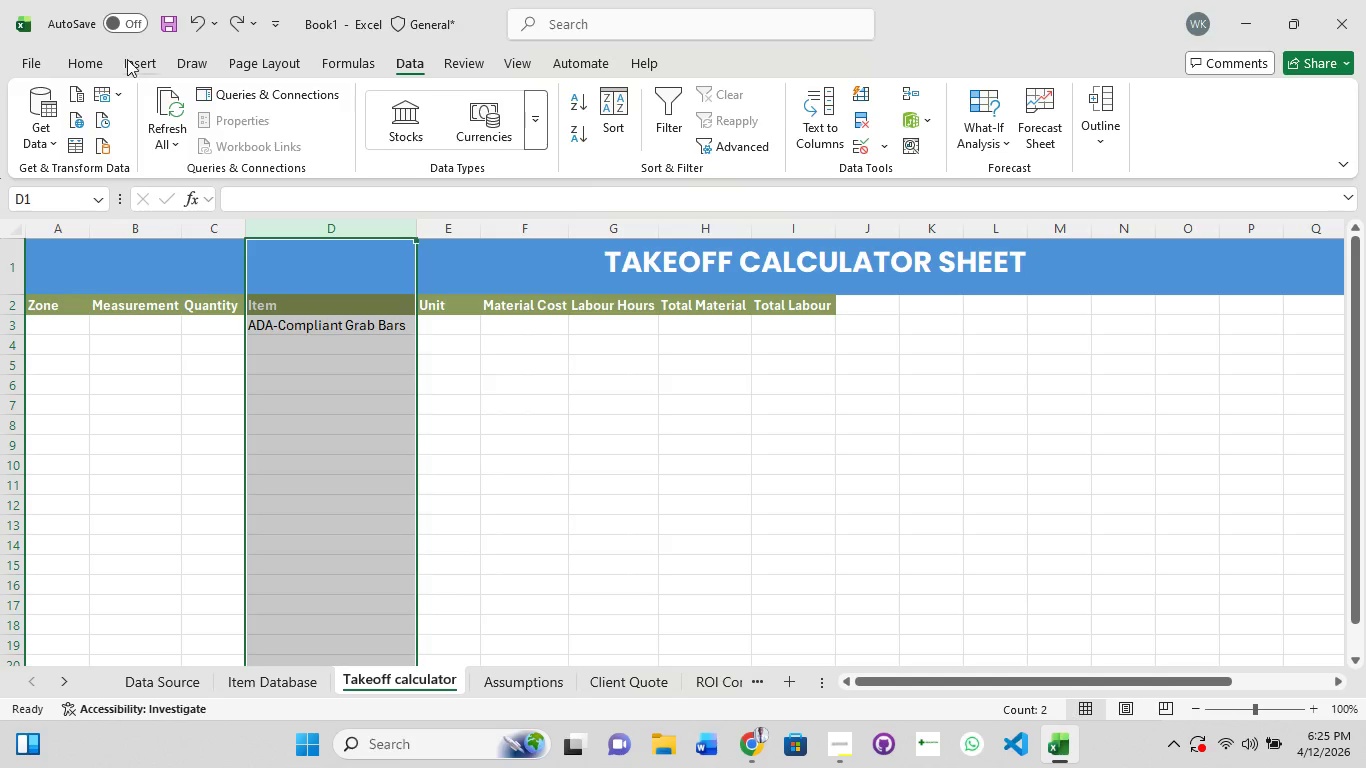 
left_click([69, 55])
 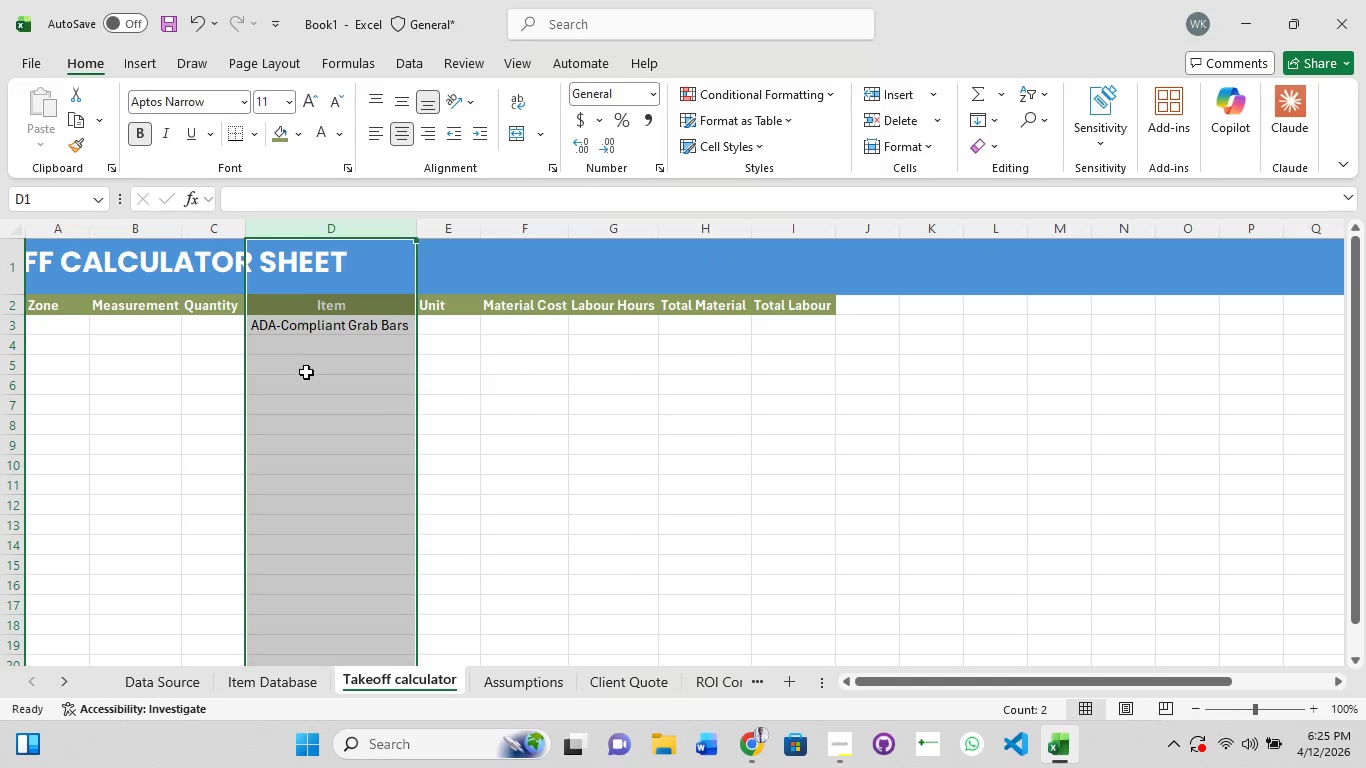 
left_click([336, 333])
 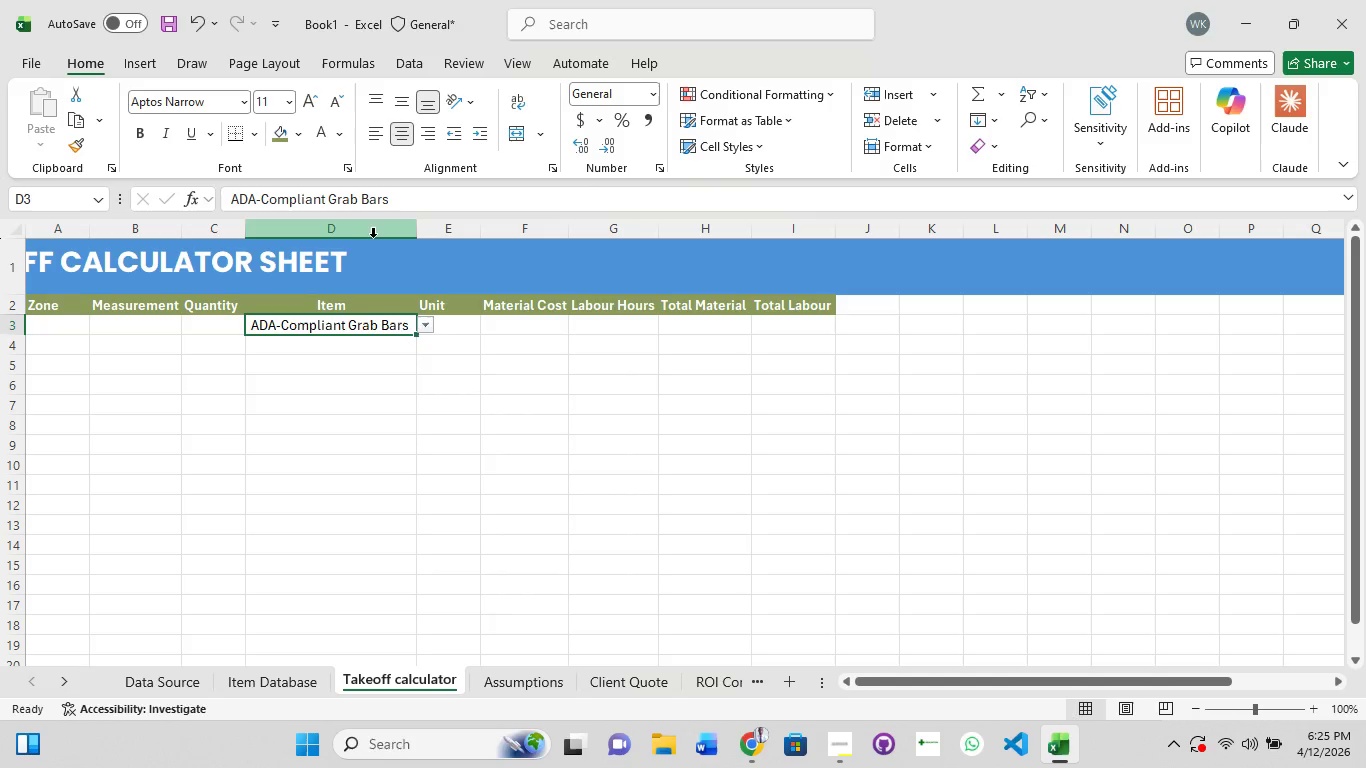 
left_click([368, 328])
 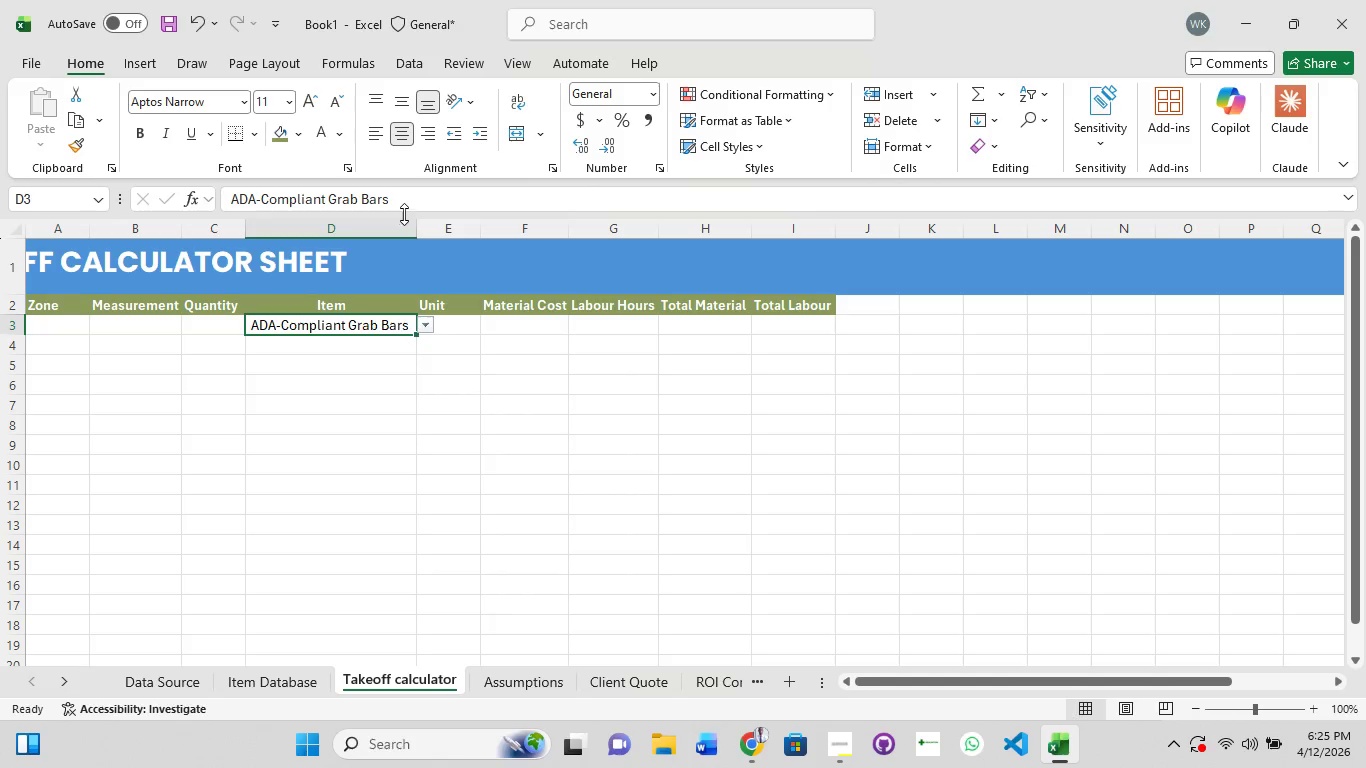 
left_click([405, 200])
 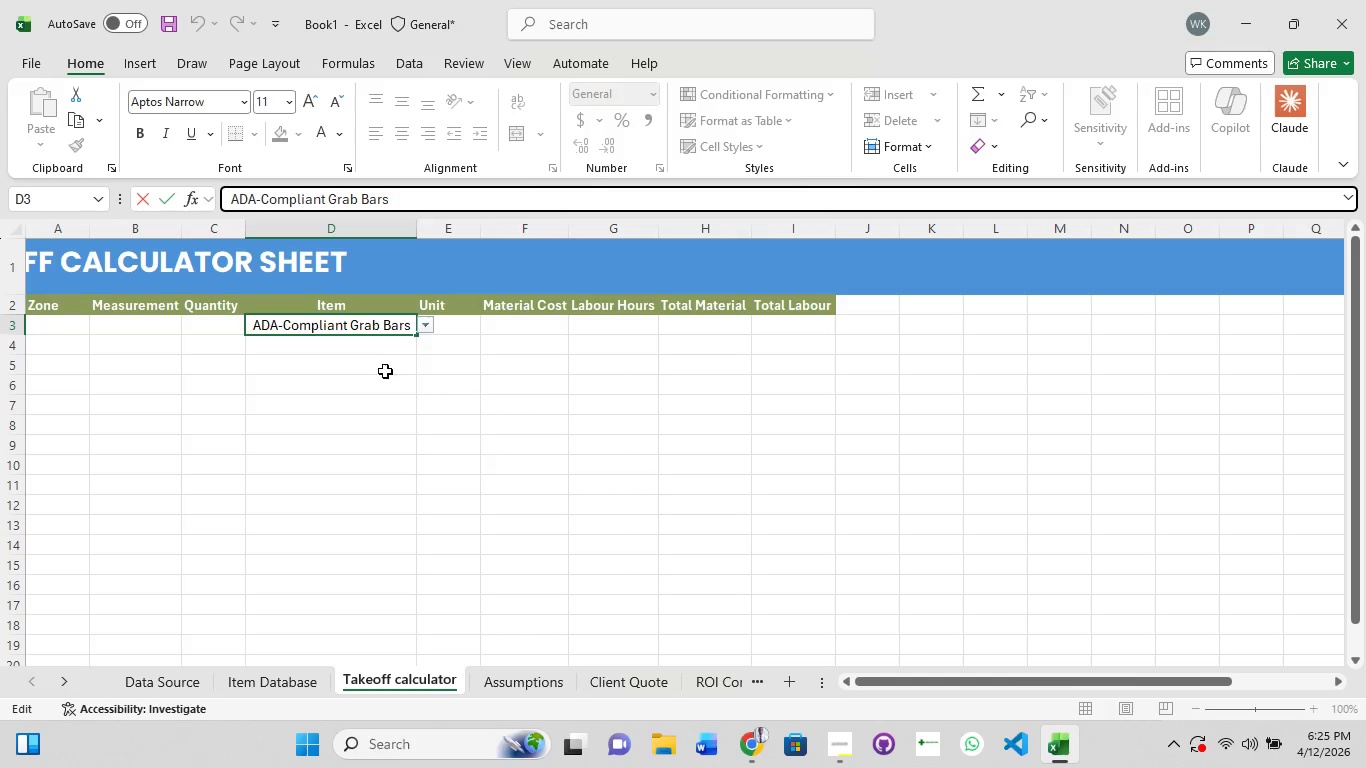 
left_click([385, 388])
 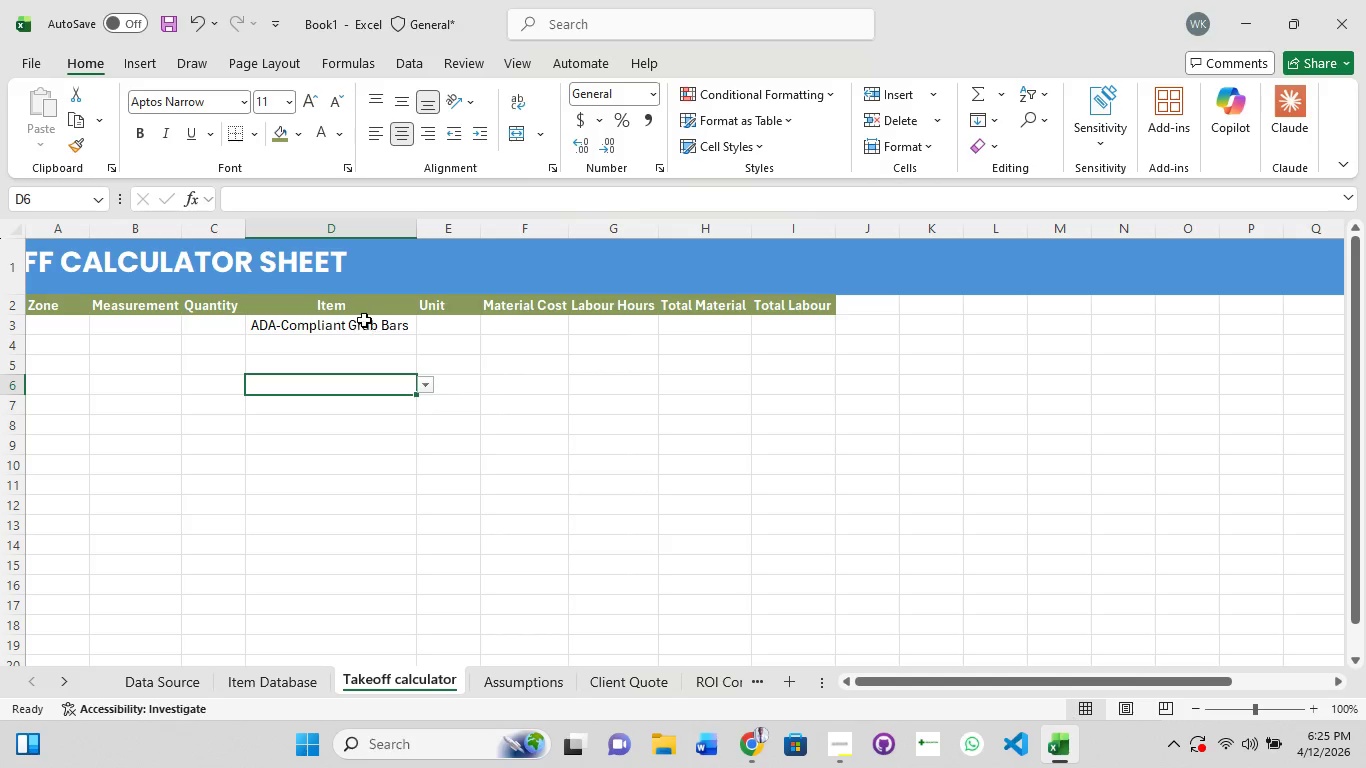 
left_click([364, 319])
 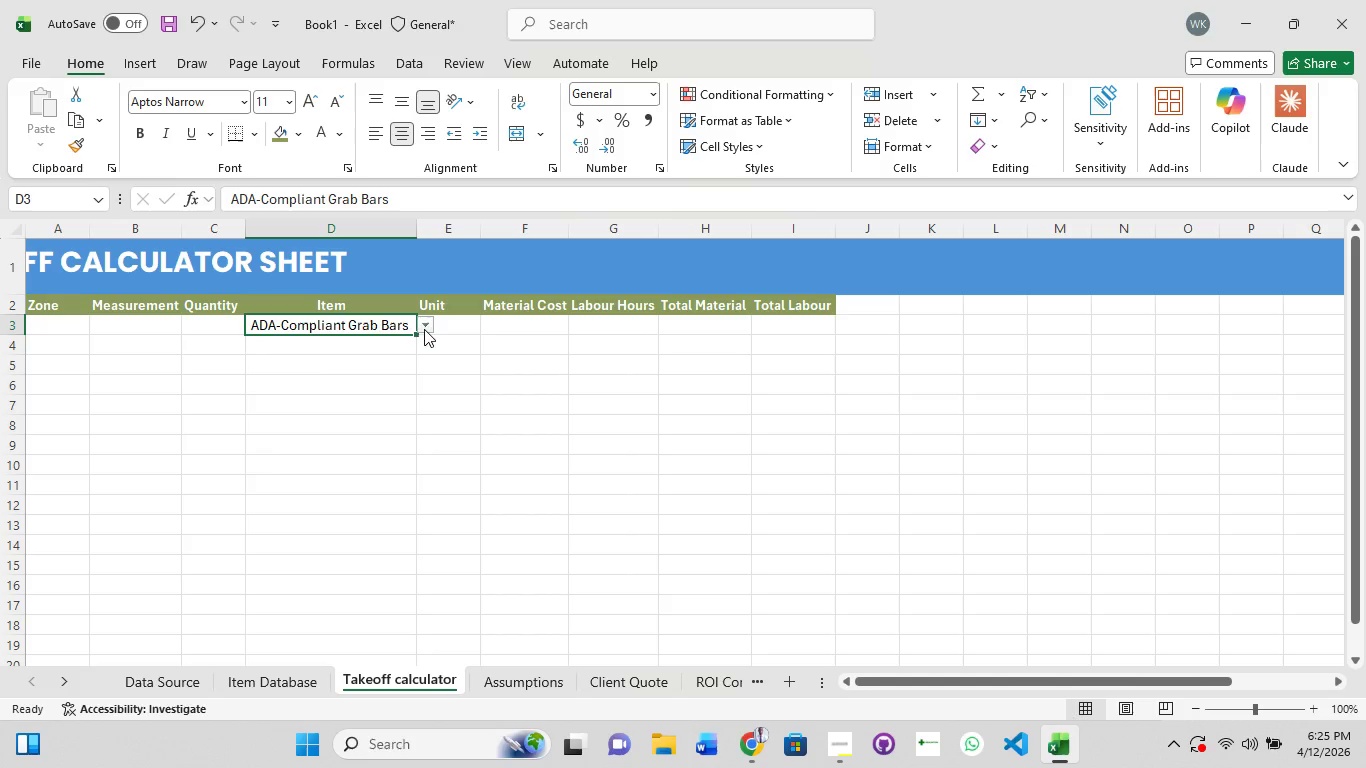 
left_click([430, 331])
 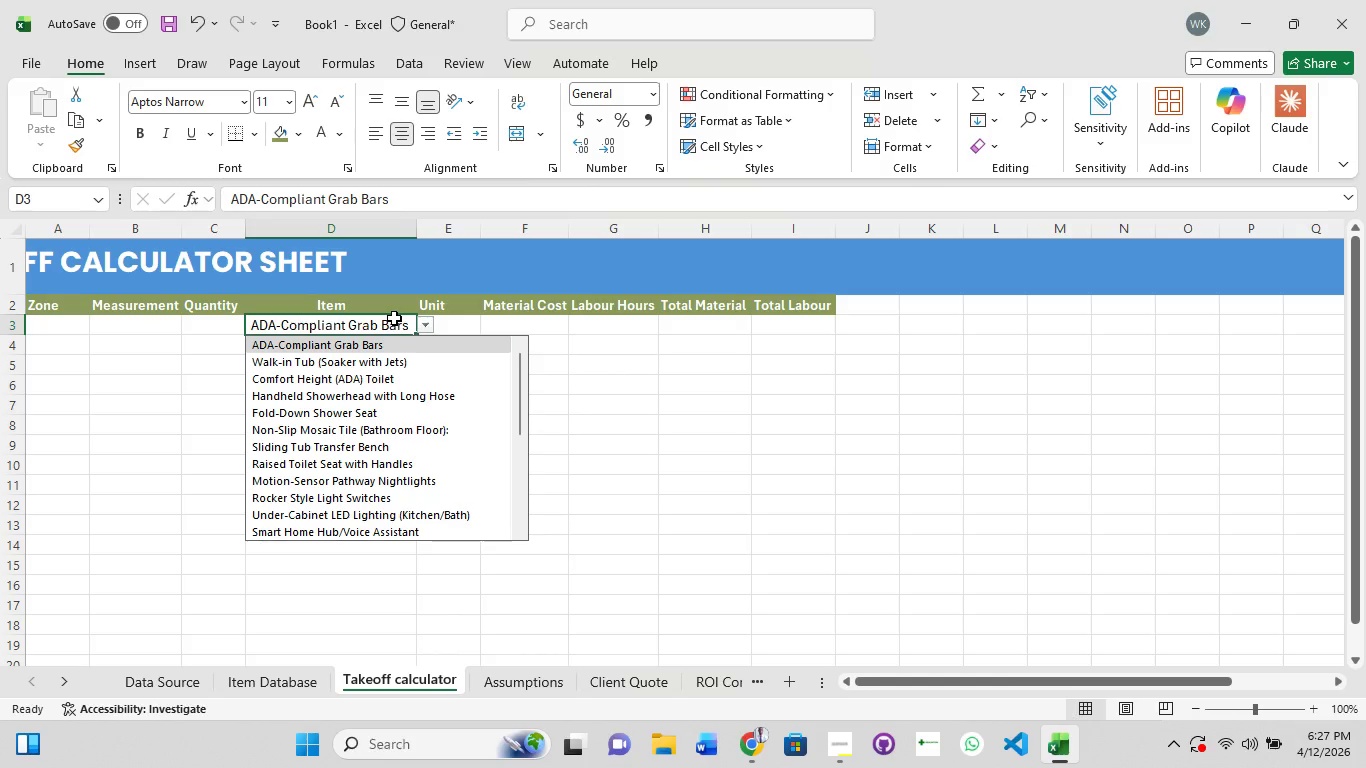 
wait(80.08)
 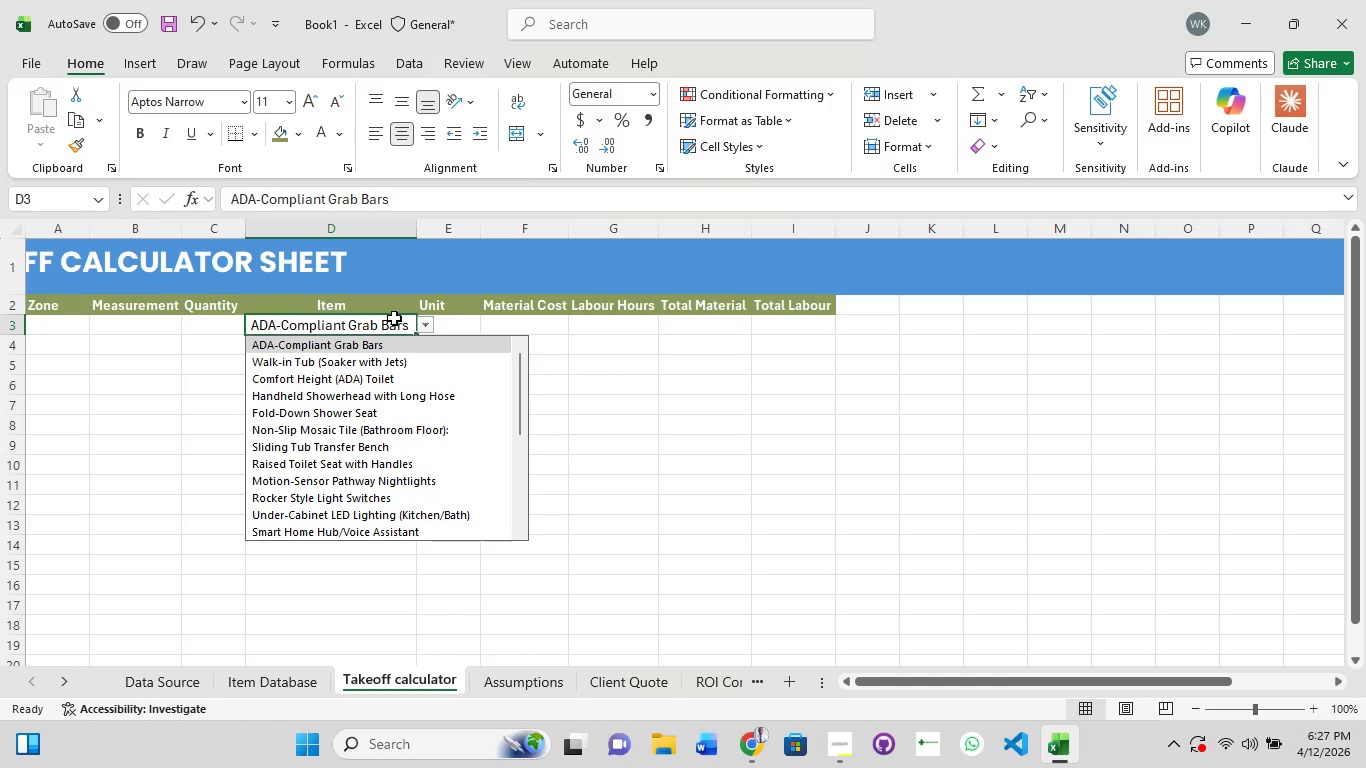 
left_click([409, 326])
 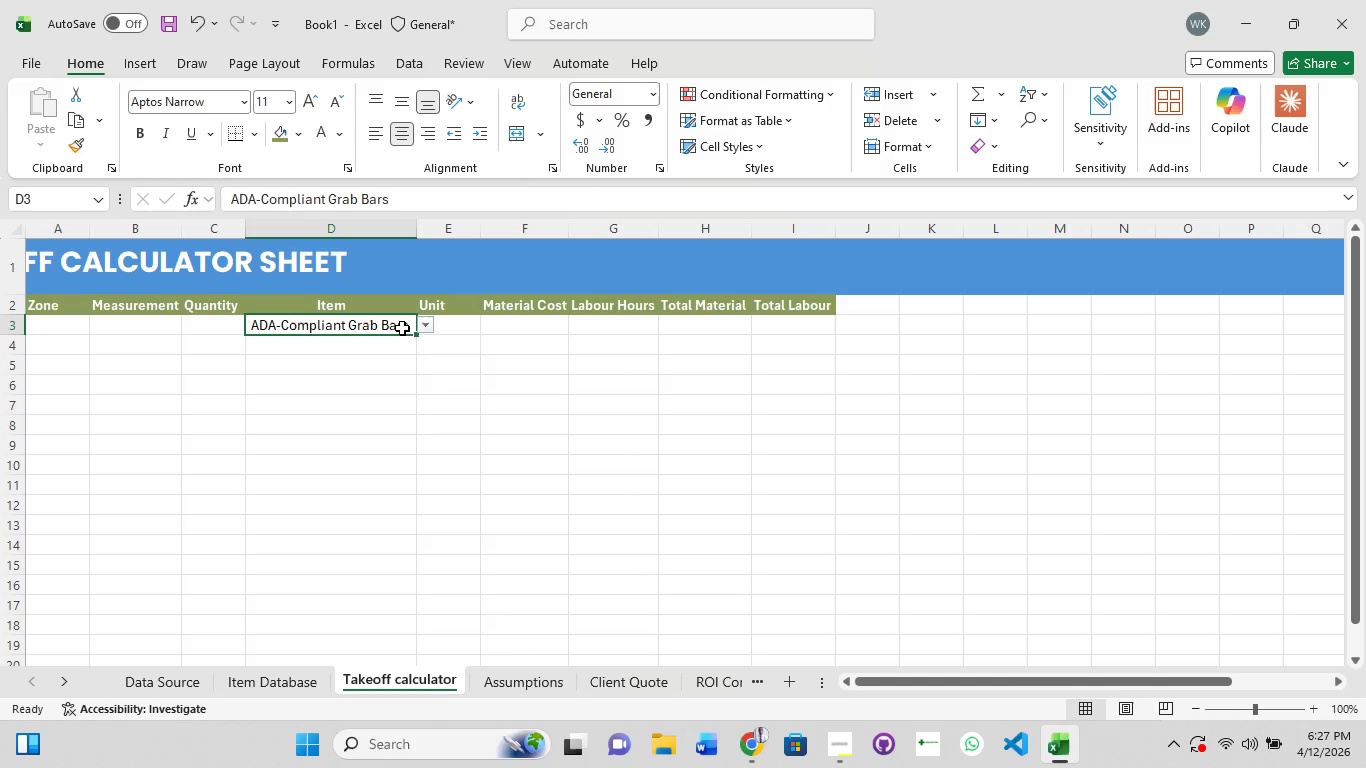 
key(Backspace)
 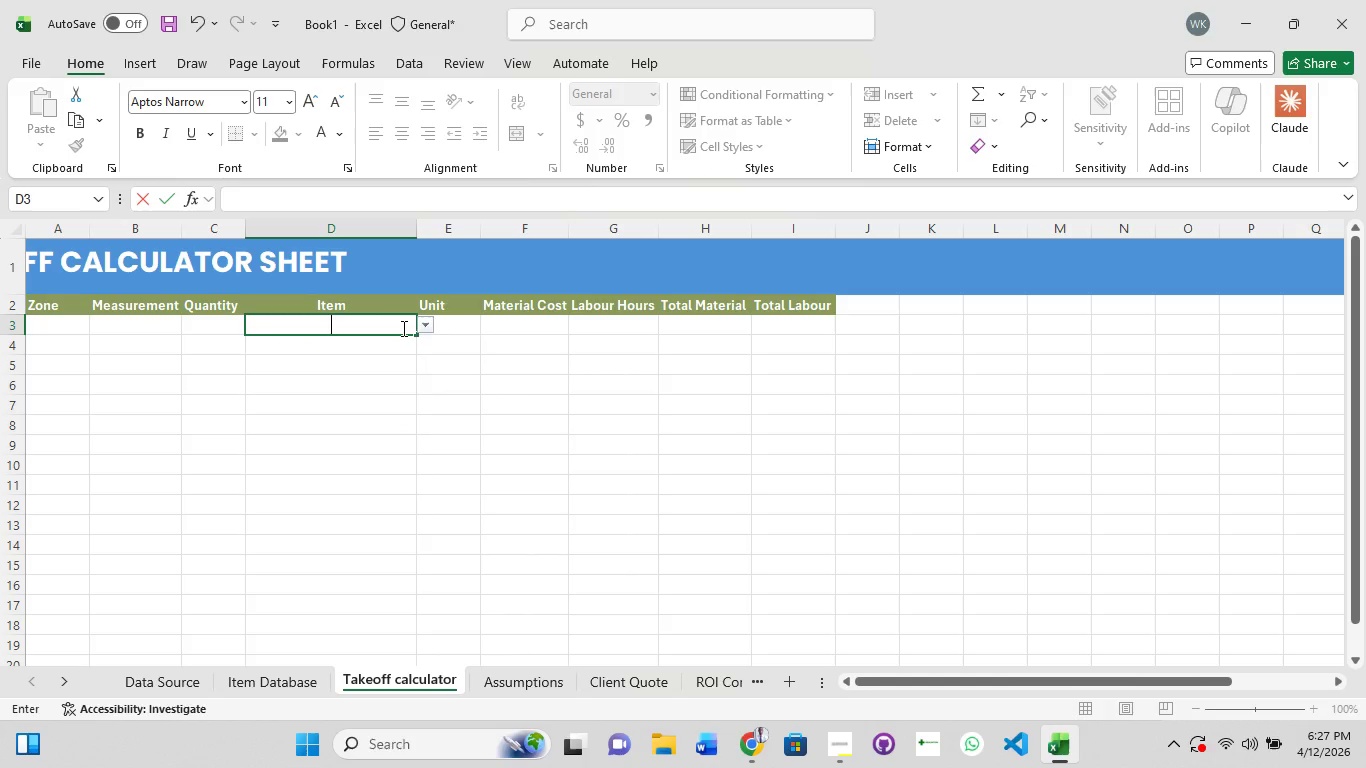 
key(Equal)
 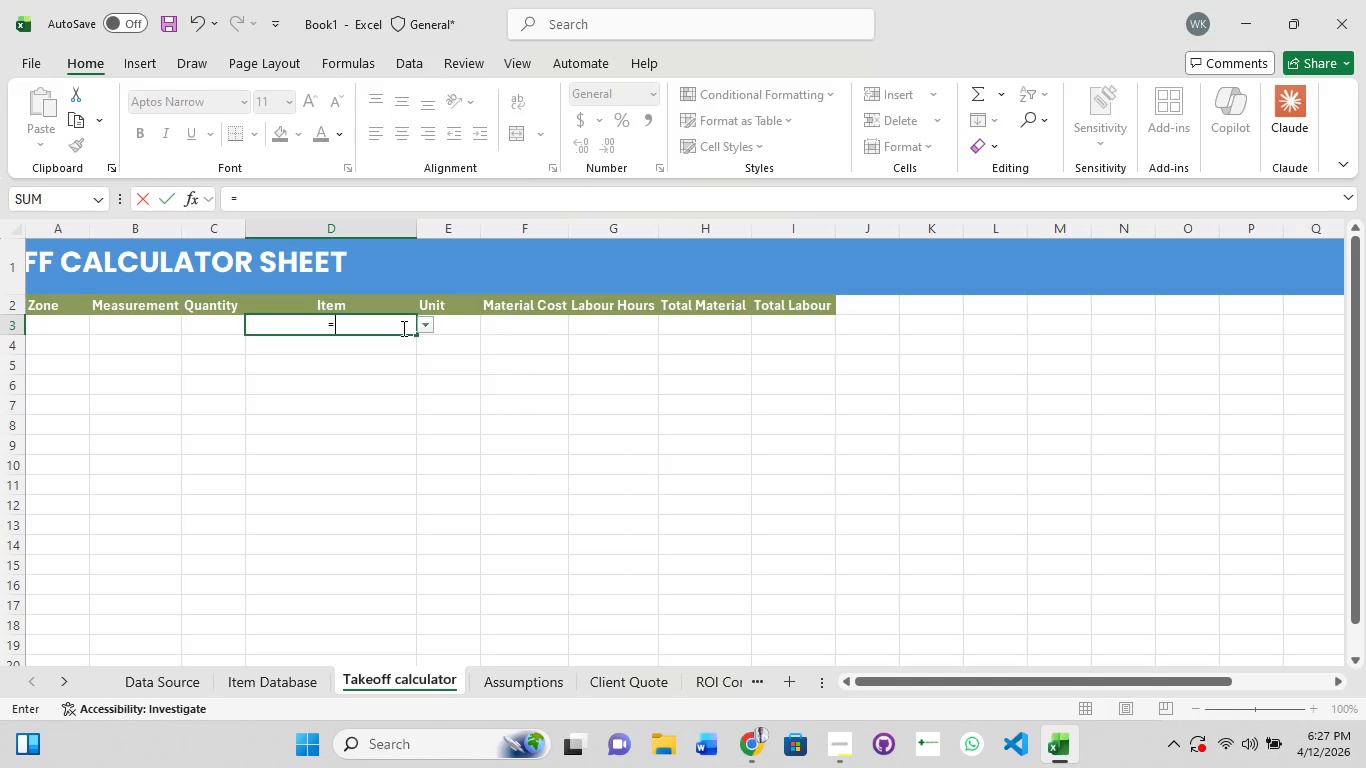 
wait(6.95)
 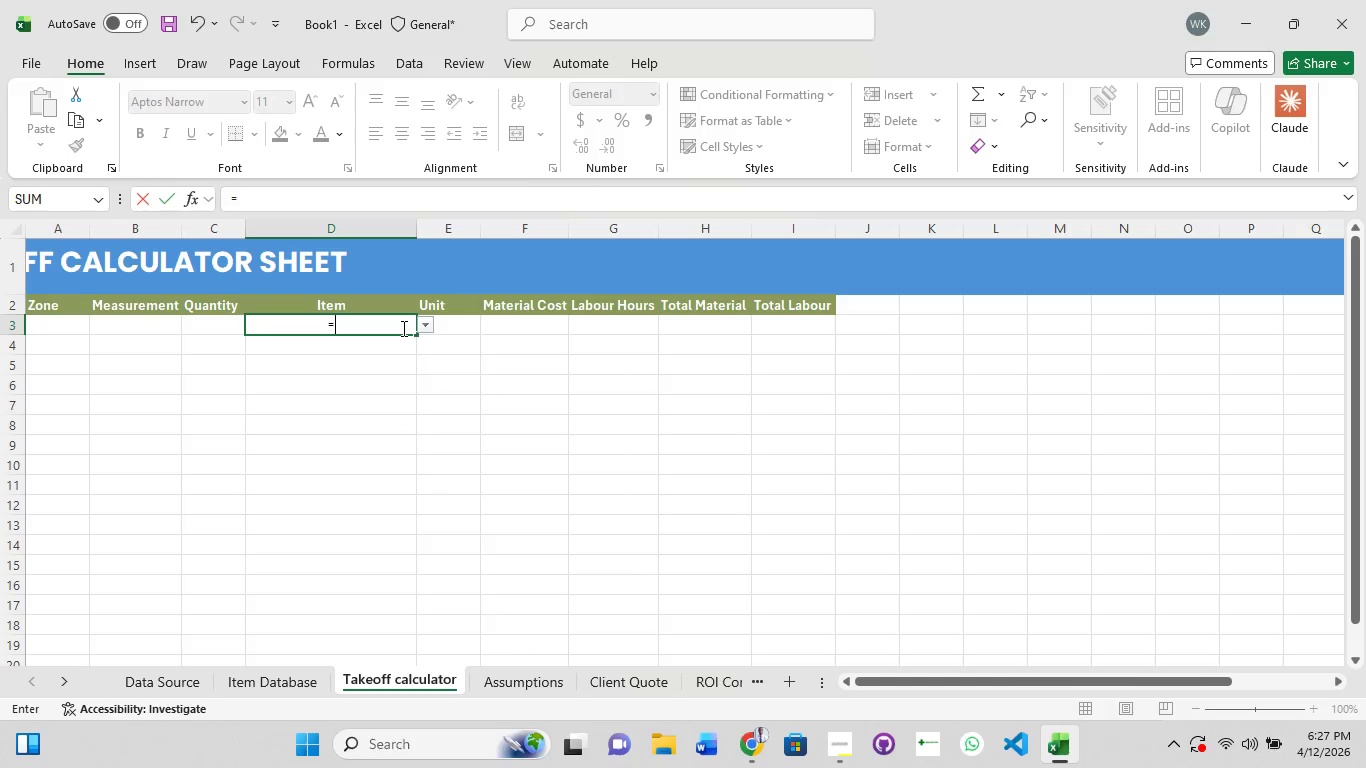 
type(Item)
 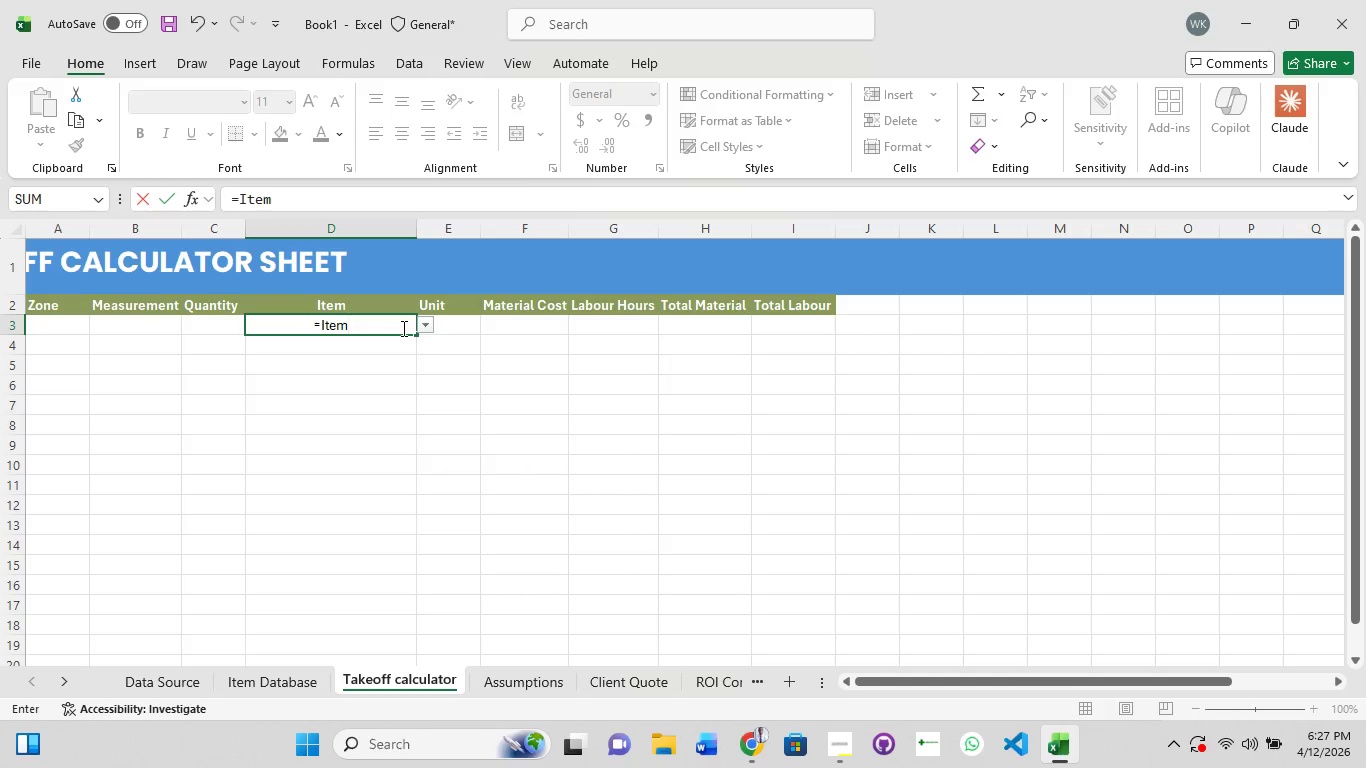 
type( Database!)
 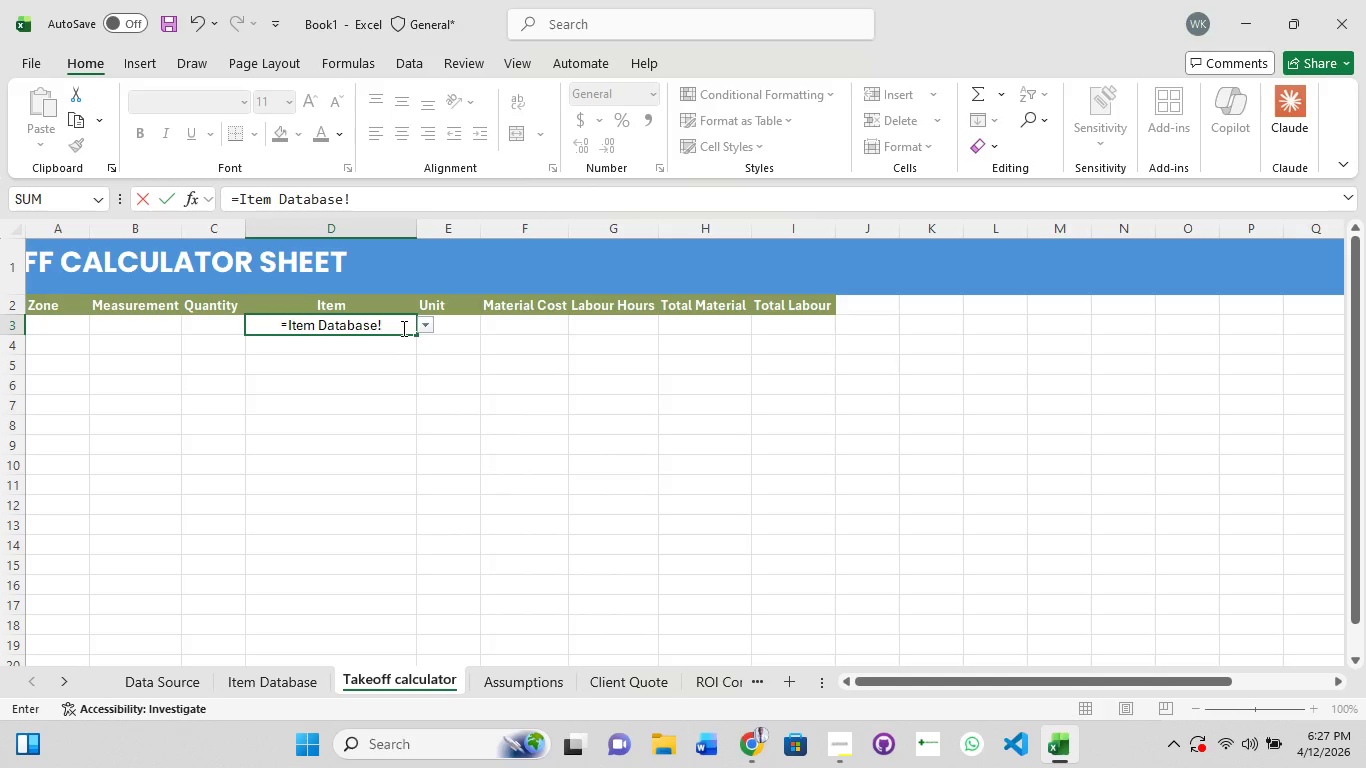 
wait(41.02)
 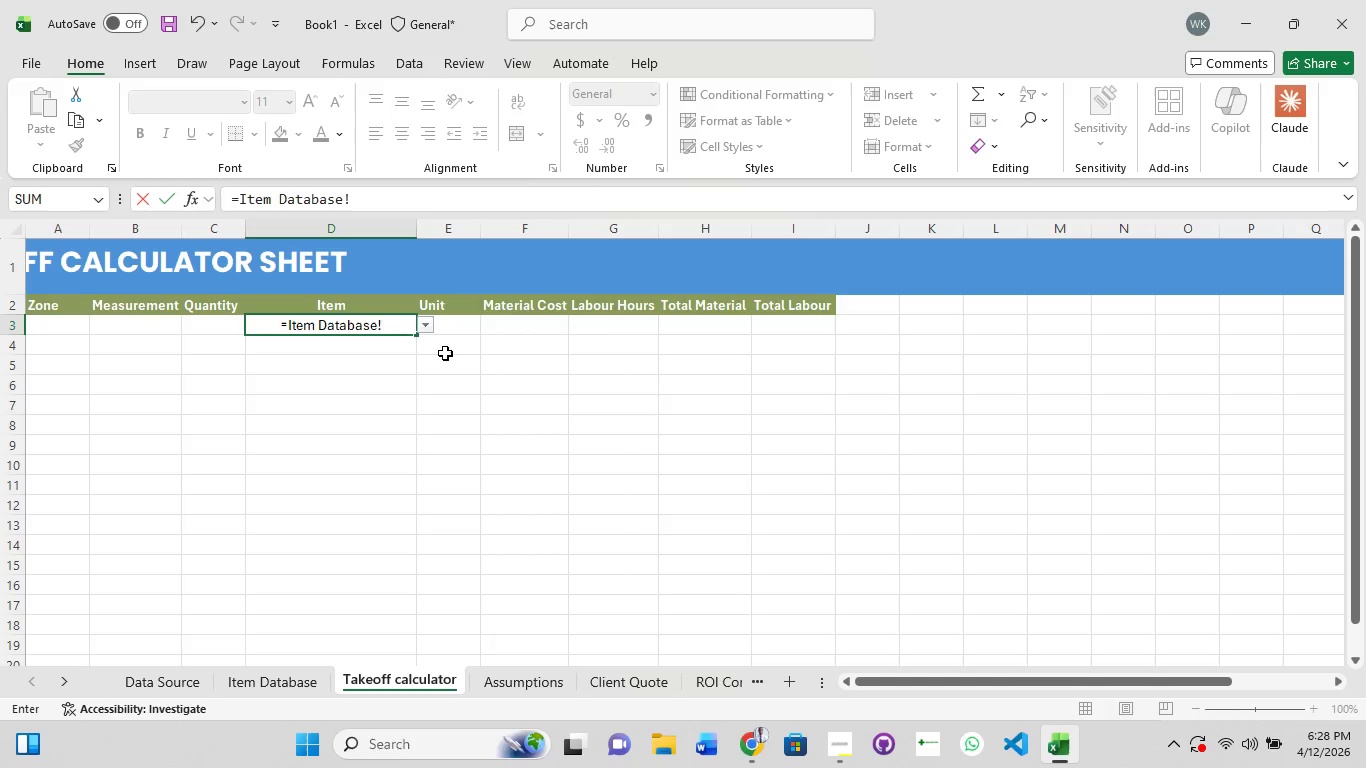 
left_click([283, 682])
 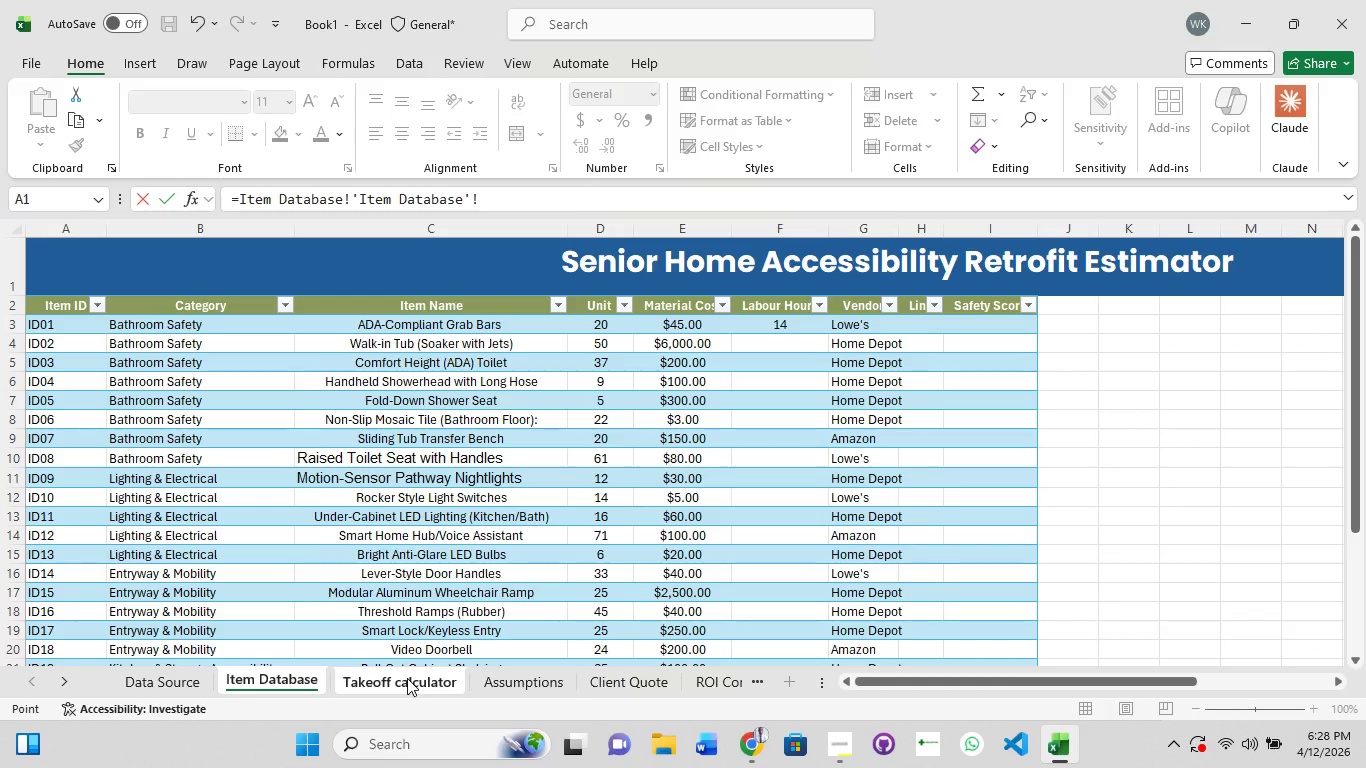 
wait(5.41)
 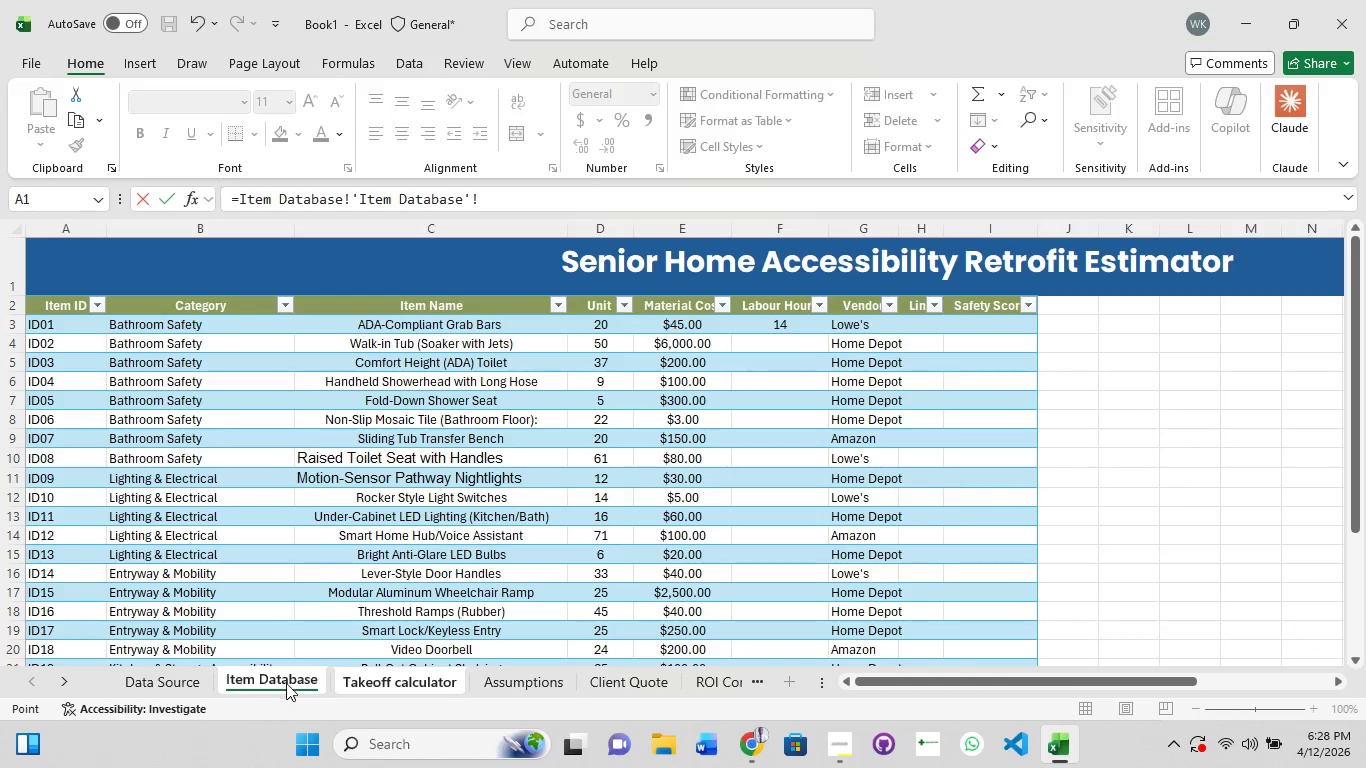 
left_click([407, 678])
 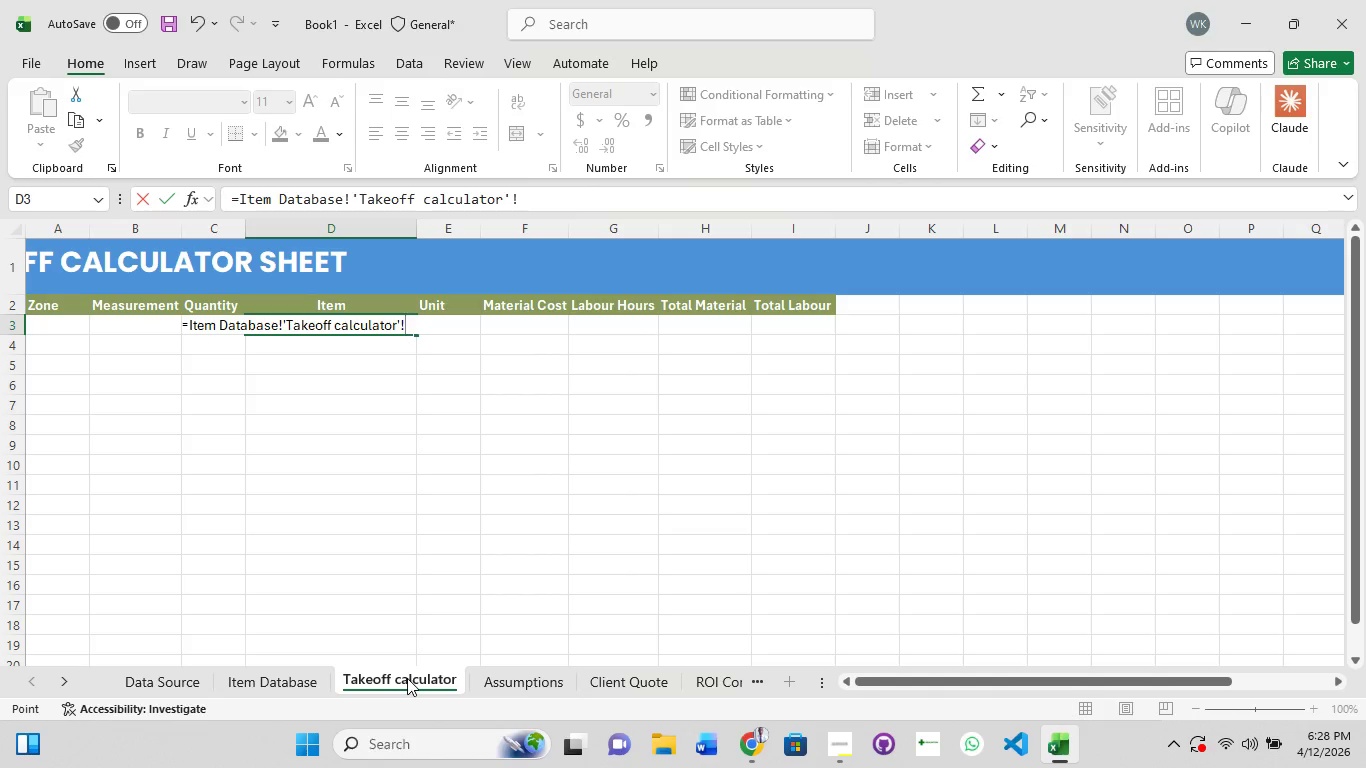 
wait(5.36)
 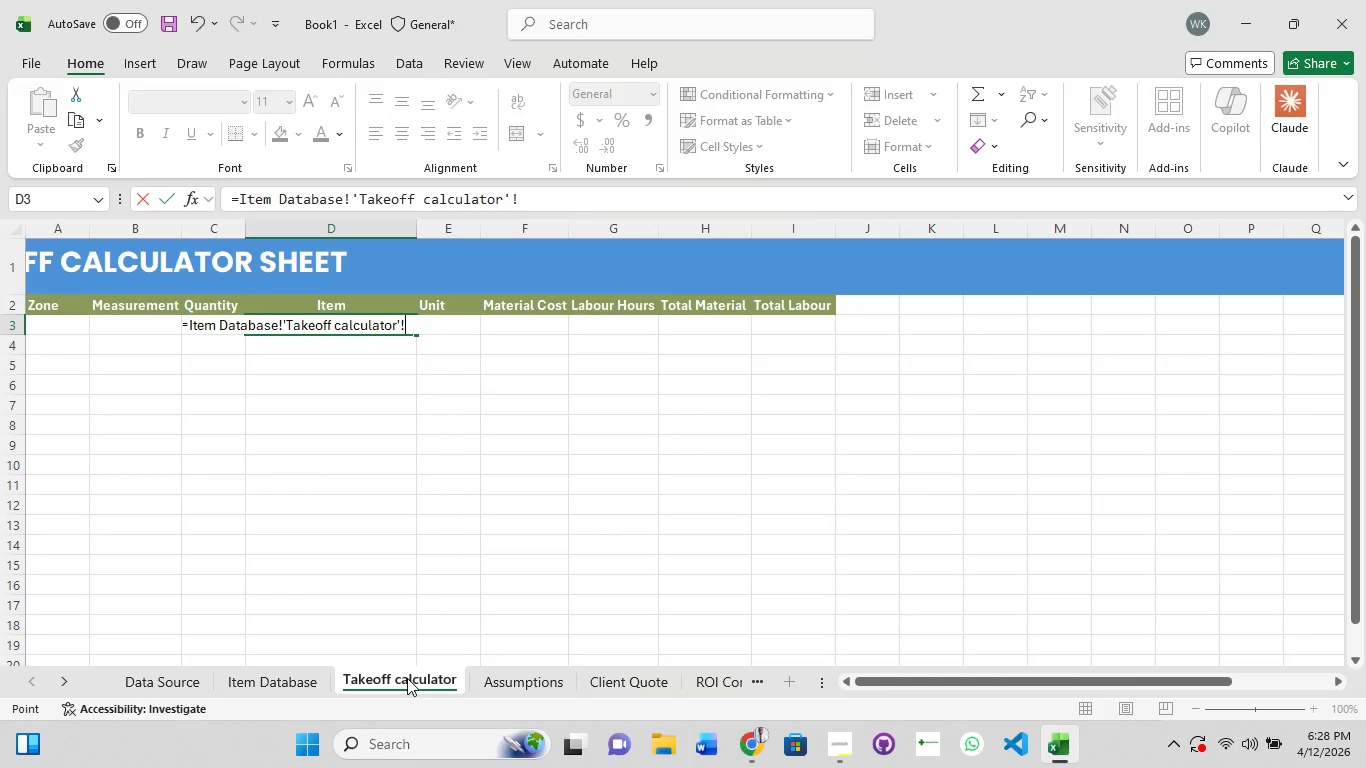 
type(C3:C27)
 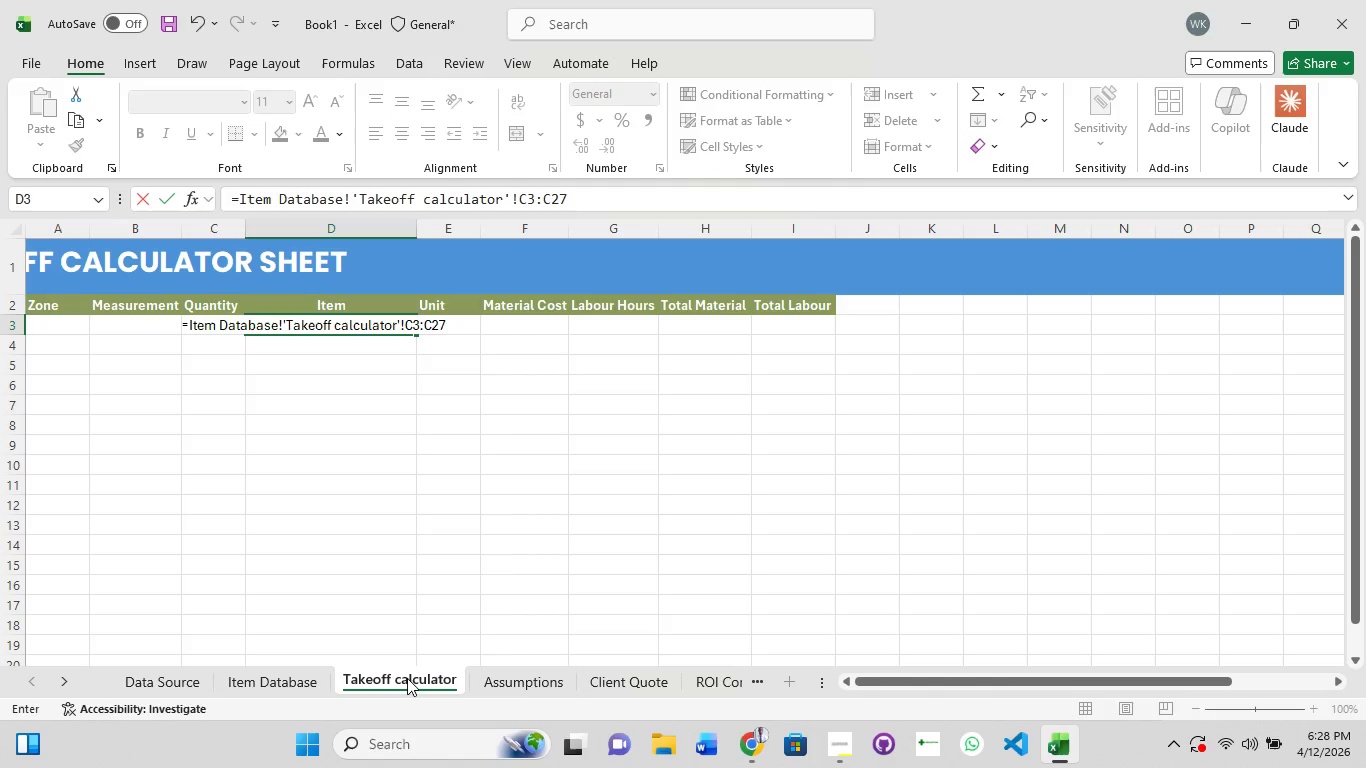 
key(Enter)
 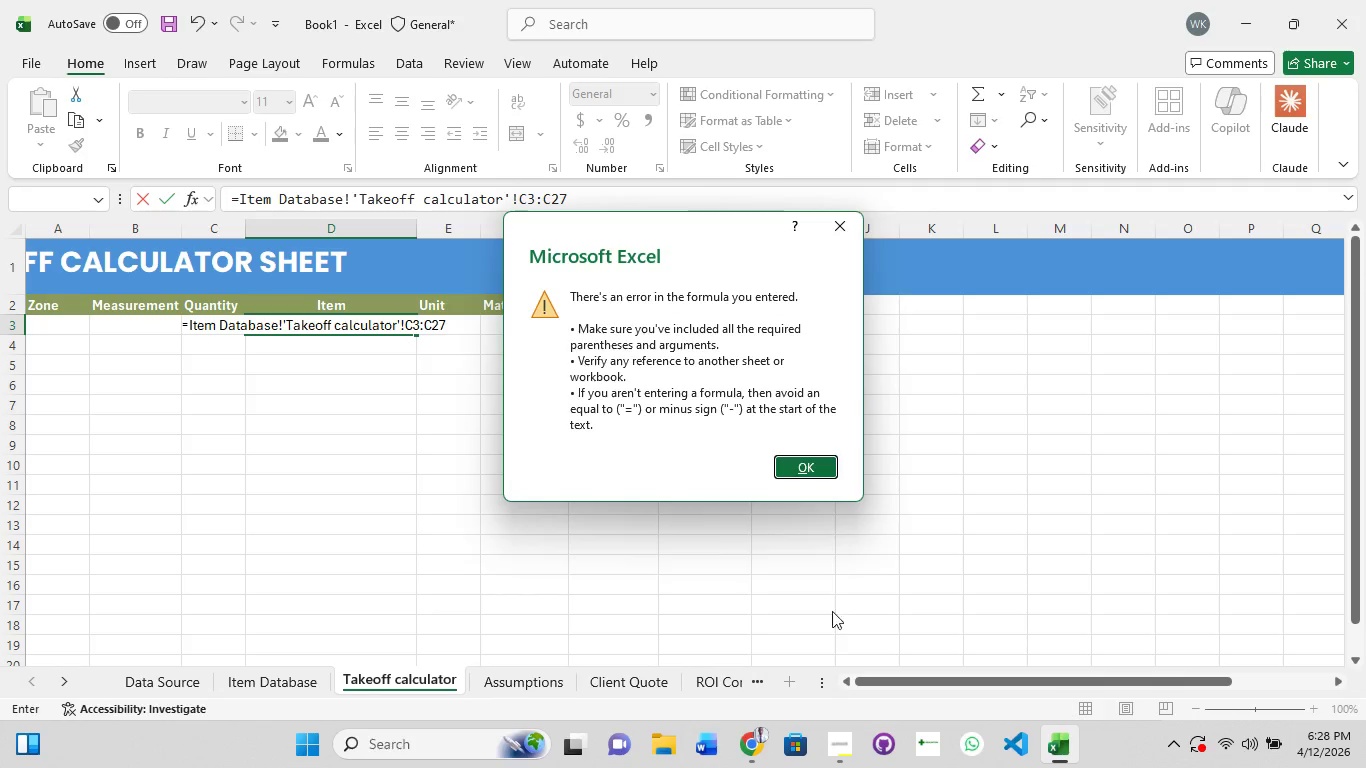 
left_click([818, 462])
 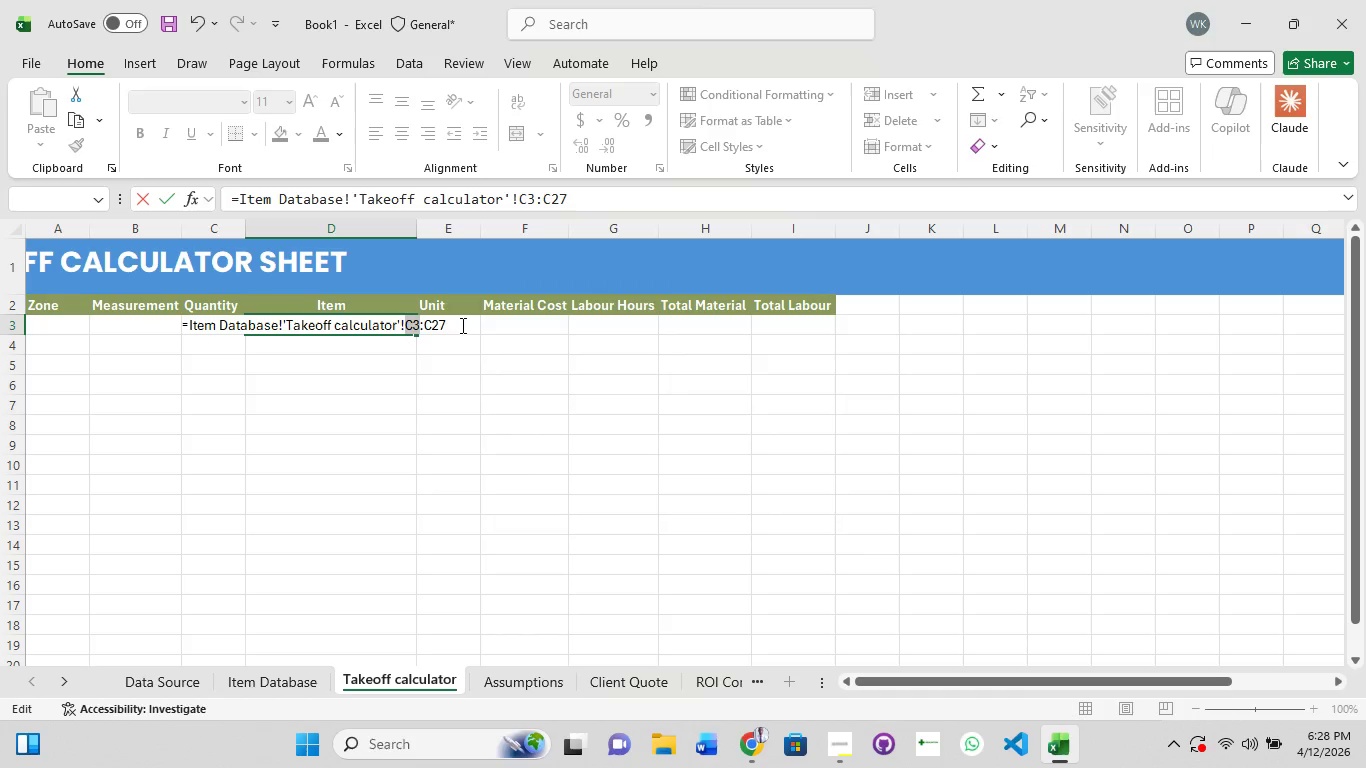 
left_click([461, 325])
 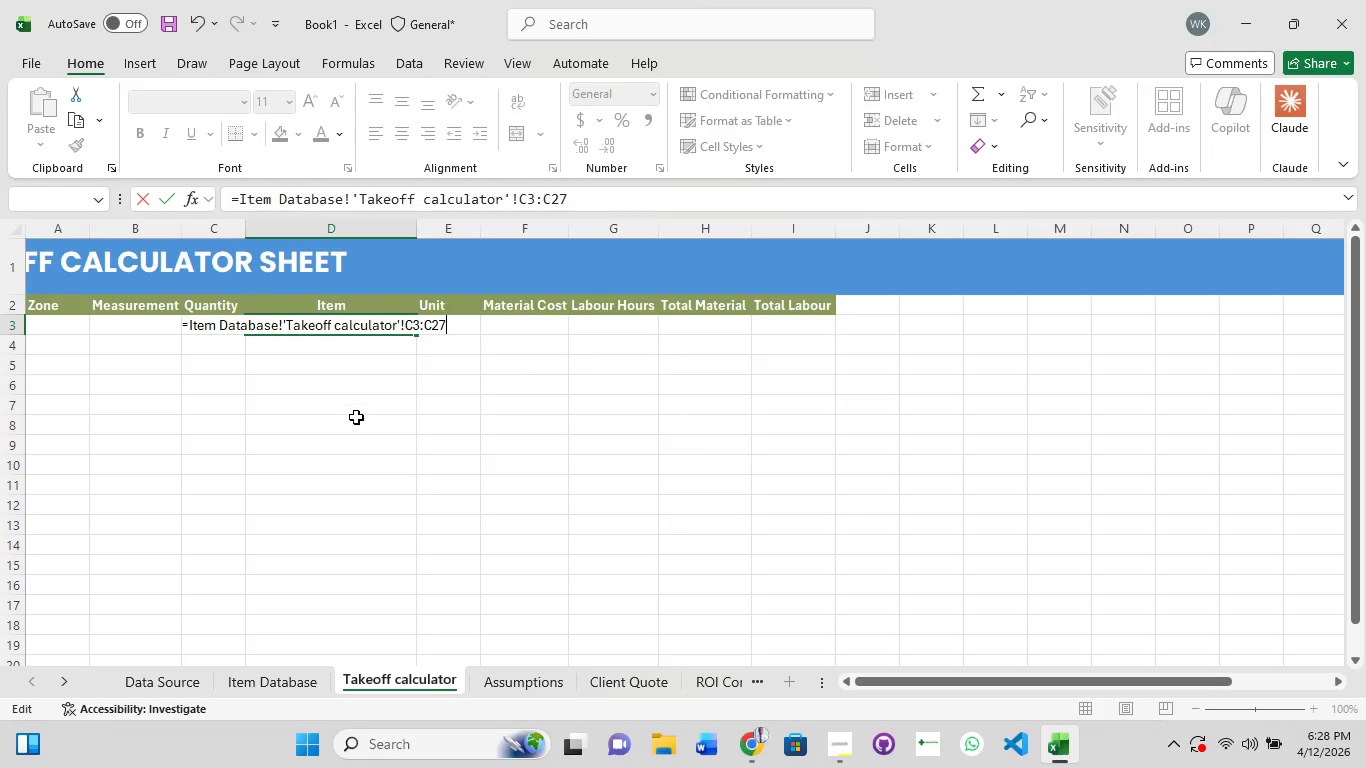 
wait(7.09)
 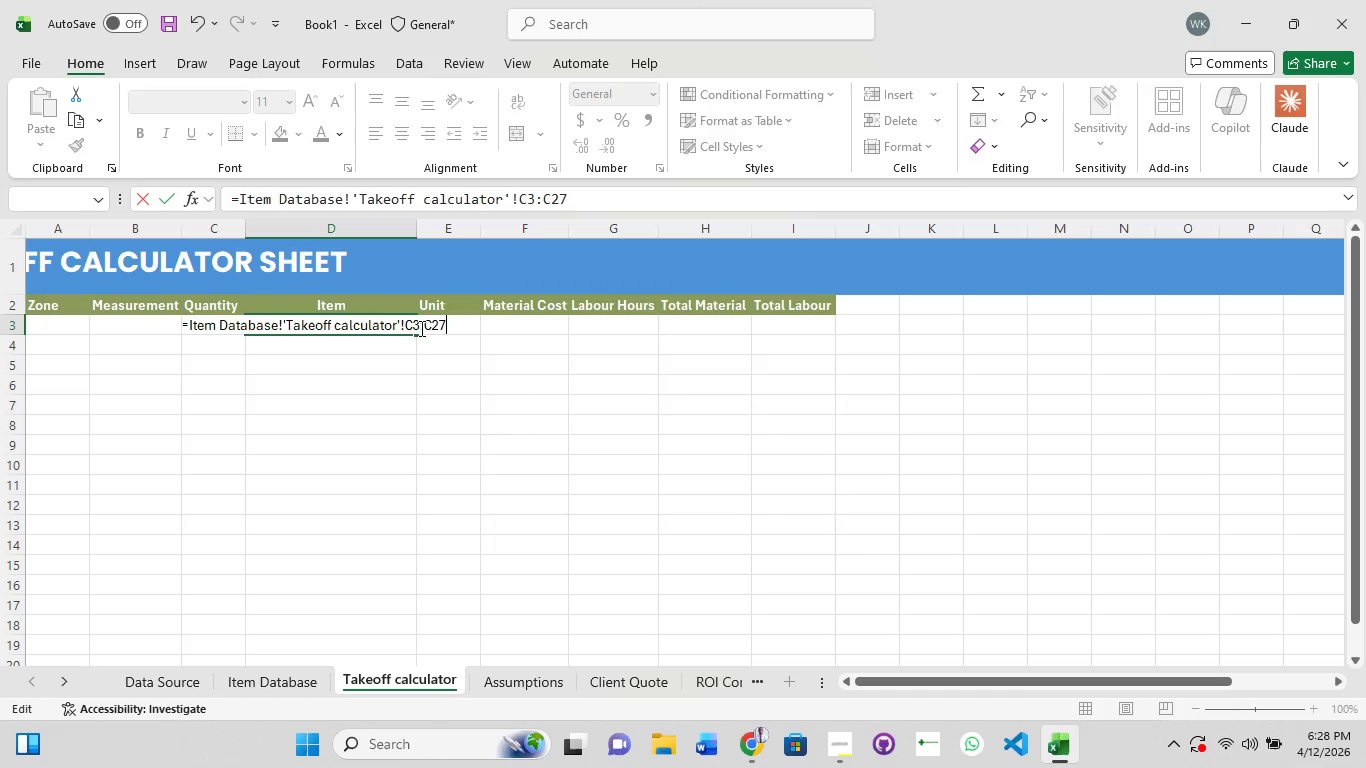 
left_click([328, 325])
 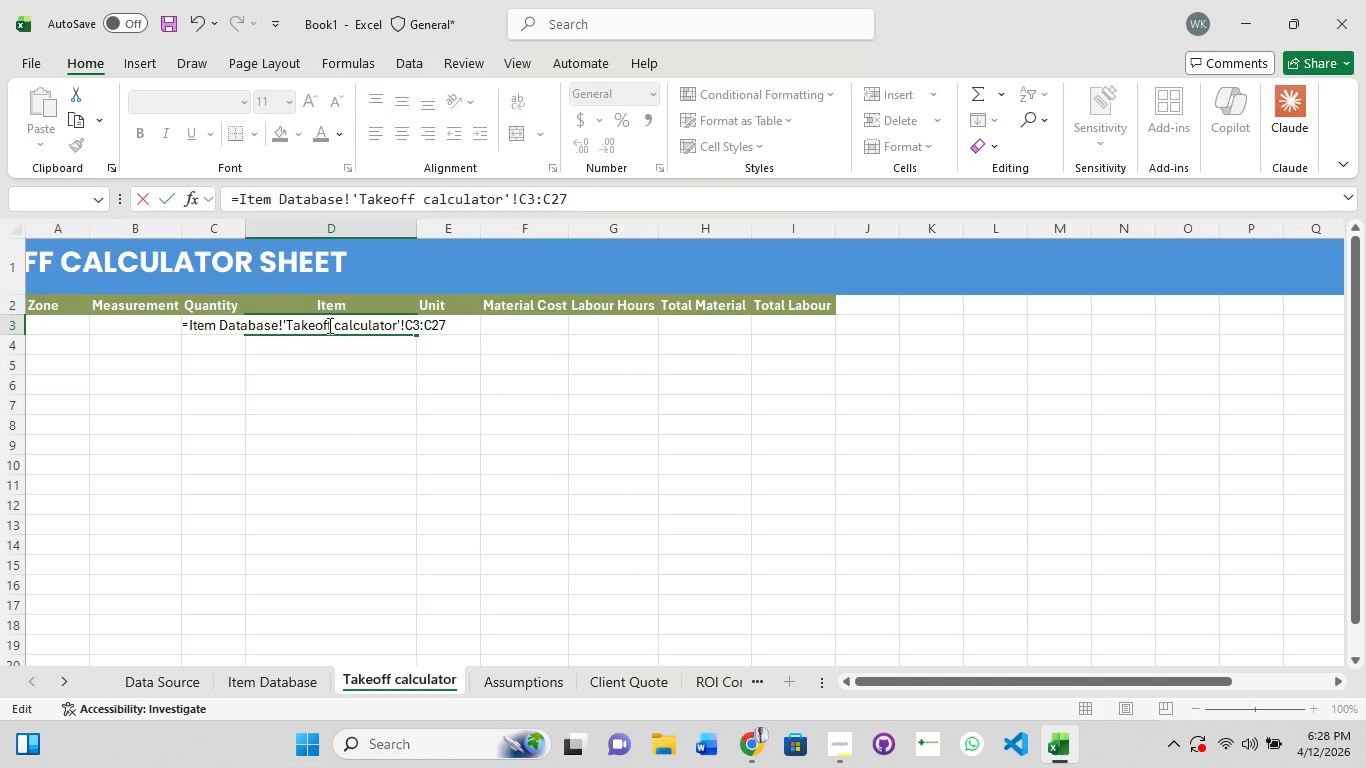 
key(ArrowRight)
 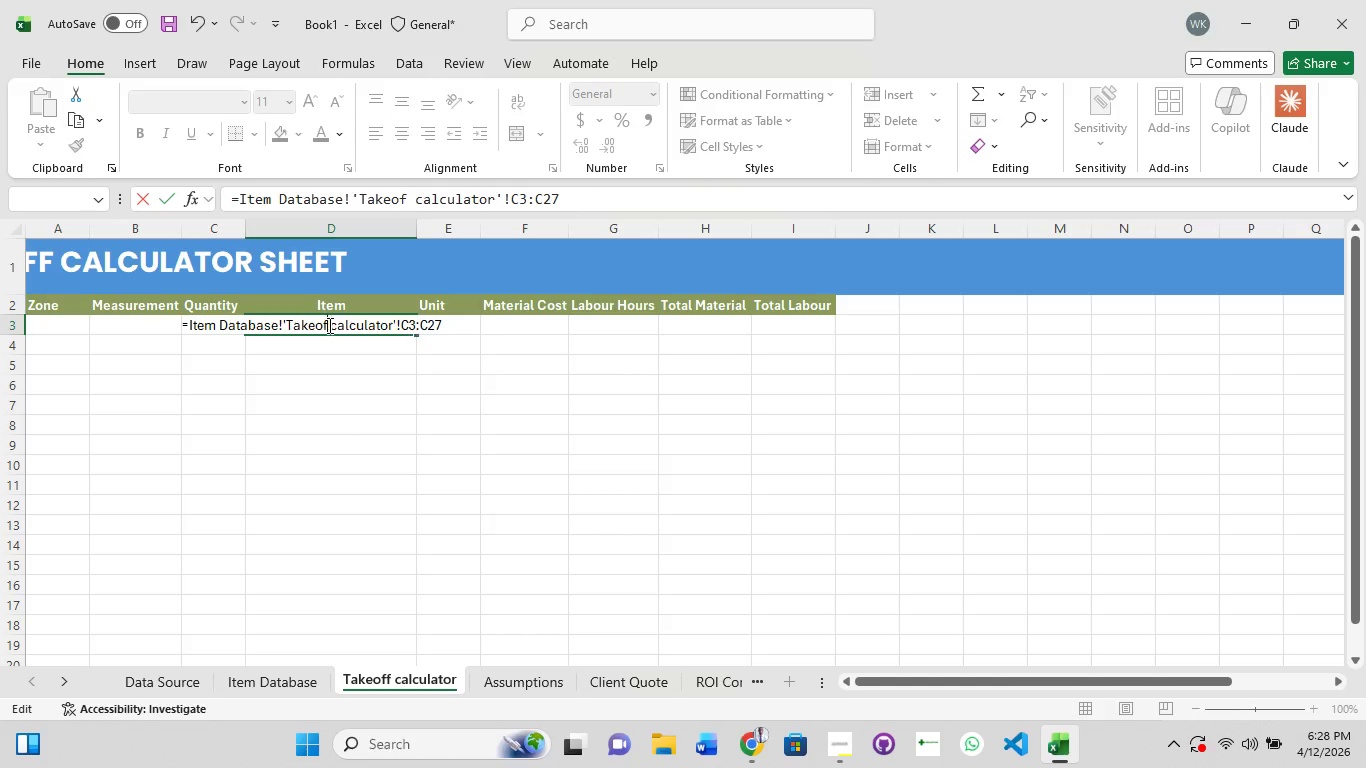 
key(Backspace)
key(Backspace)
key(Backspace)
key(Backspace)
key(Backspace)
key(Backspace)
key(Backspace)
type(Item Database)
 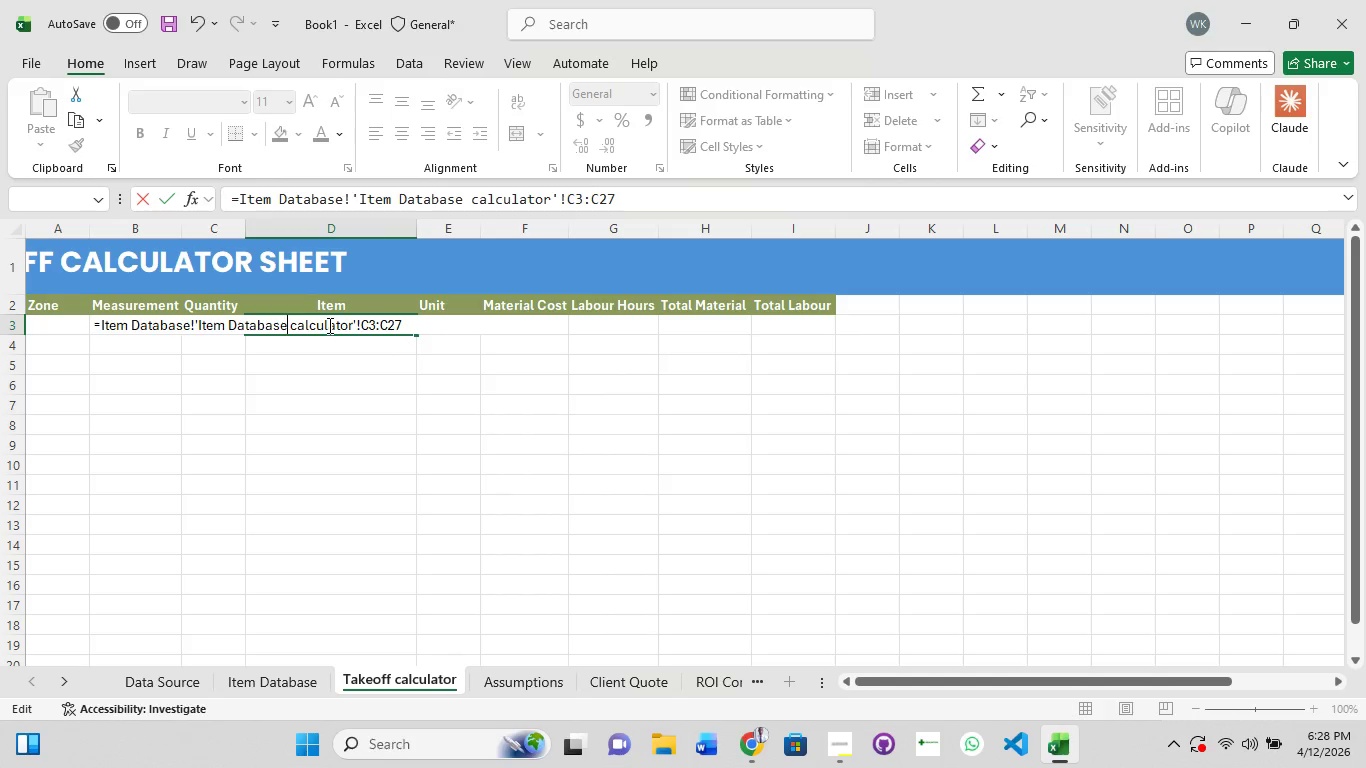 
key(Enter)
 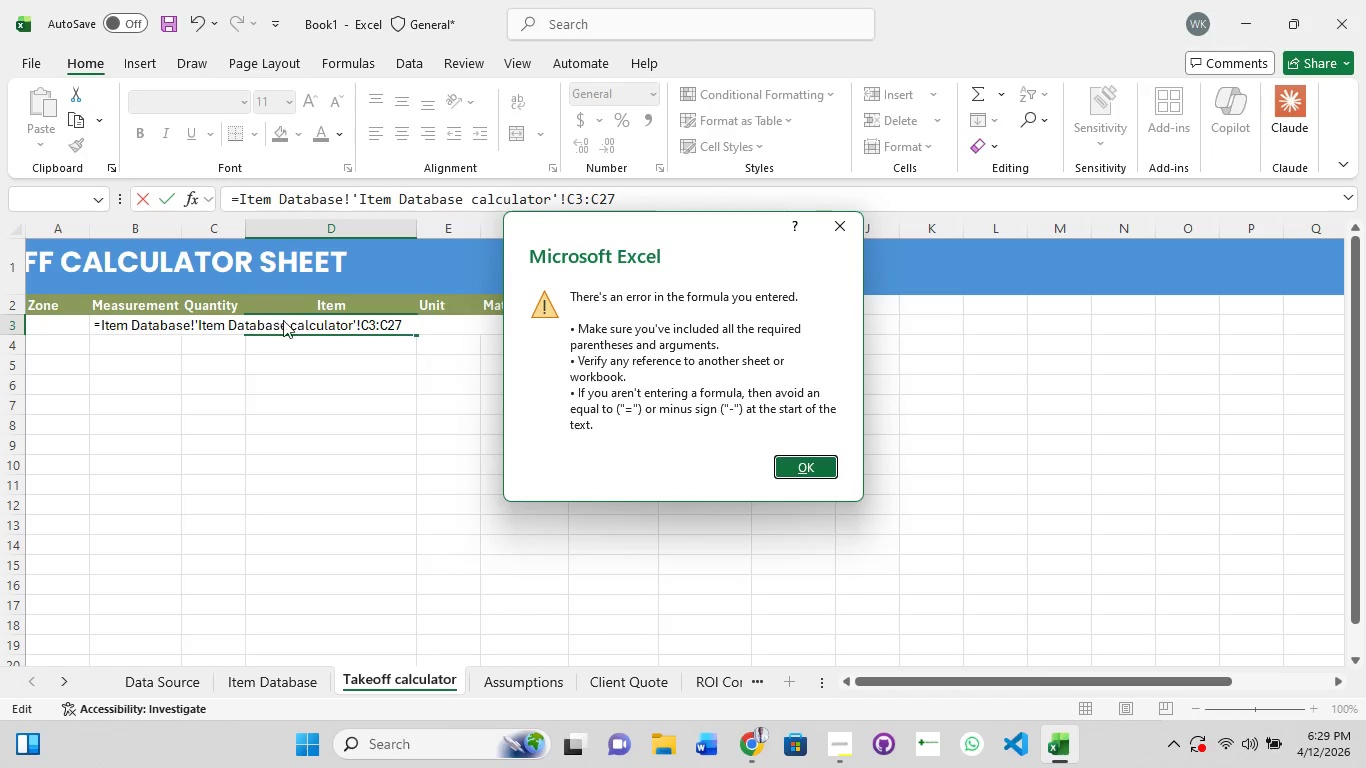 
left_click([303, 326])
 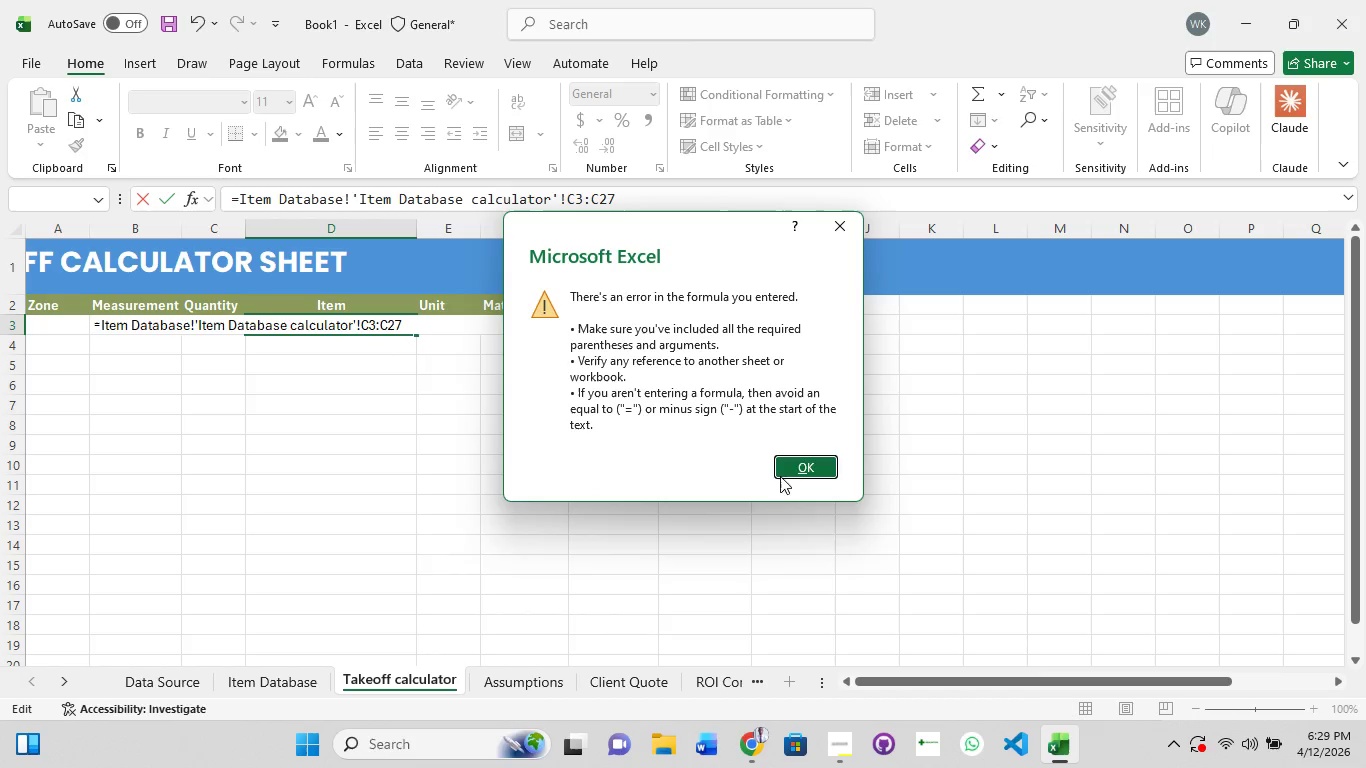 
left_click([803, 470])
 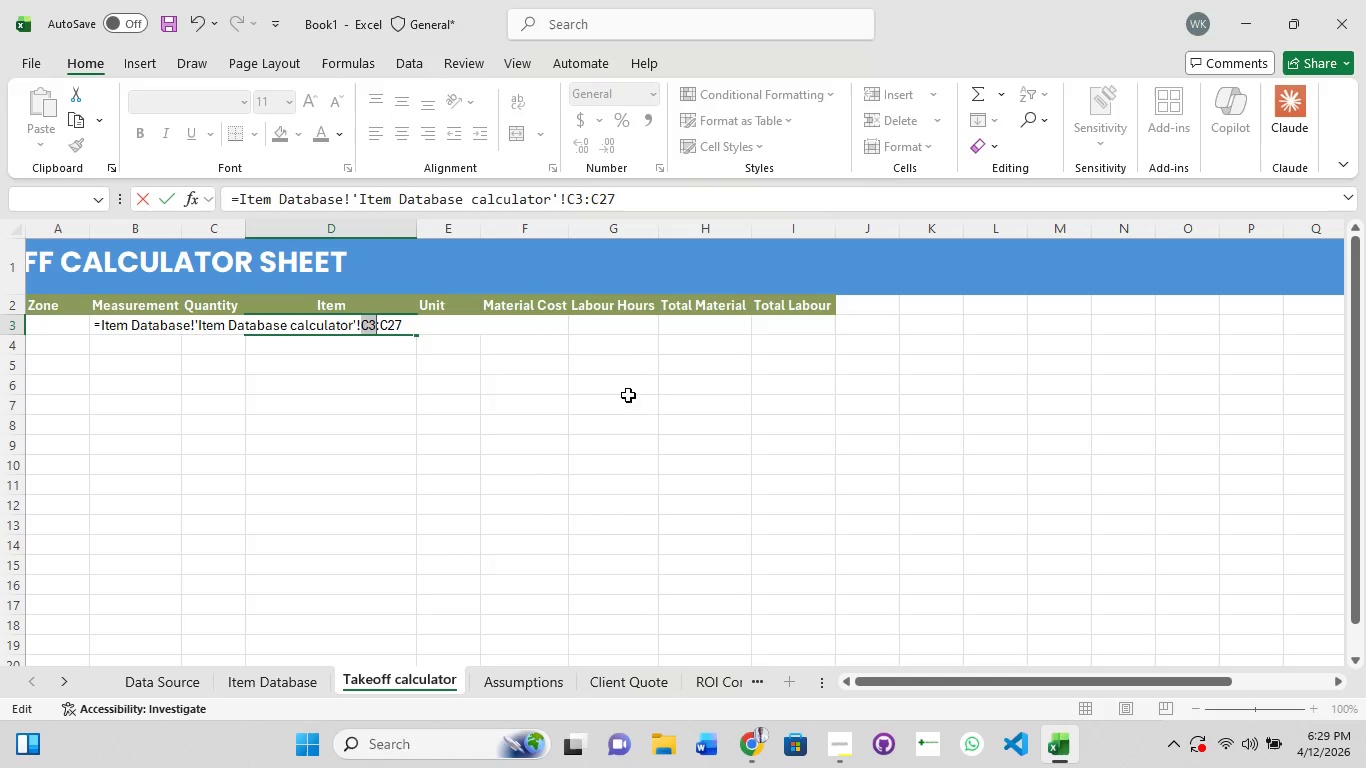 
left_click([350, 314])
 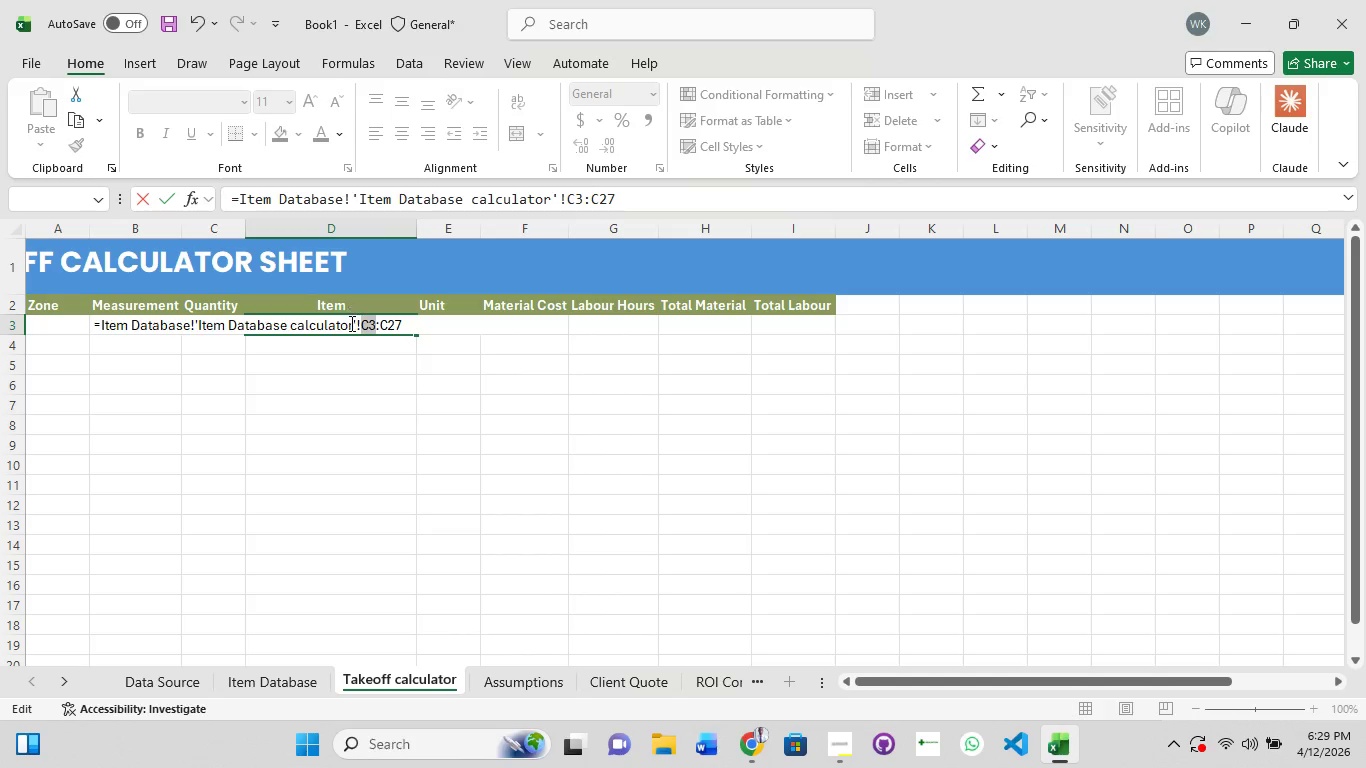 
left_click([350, 323])
 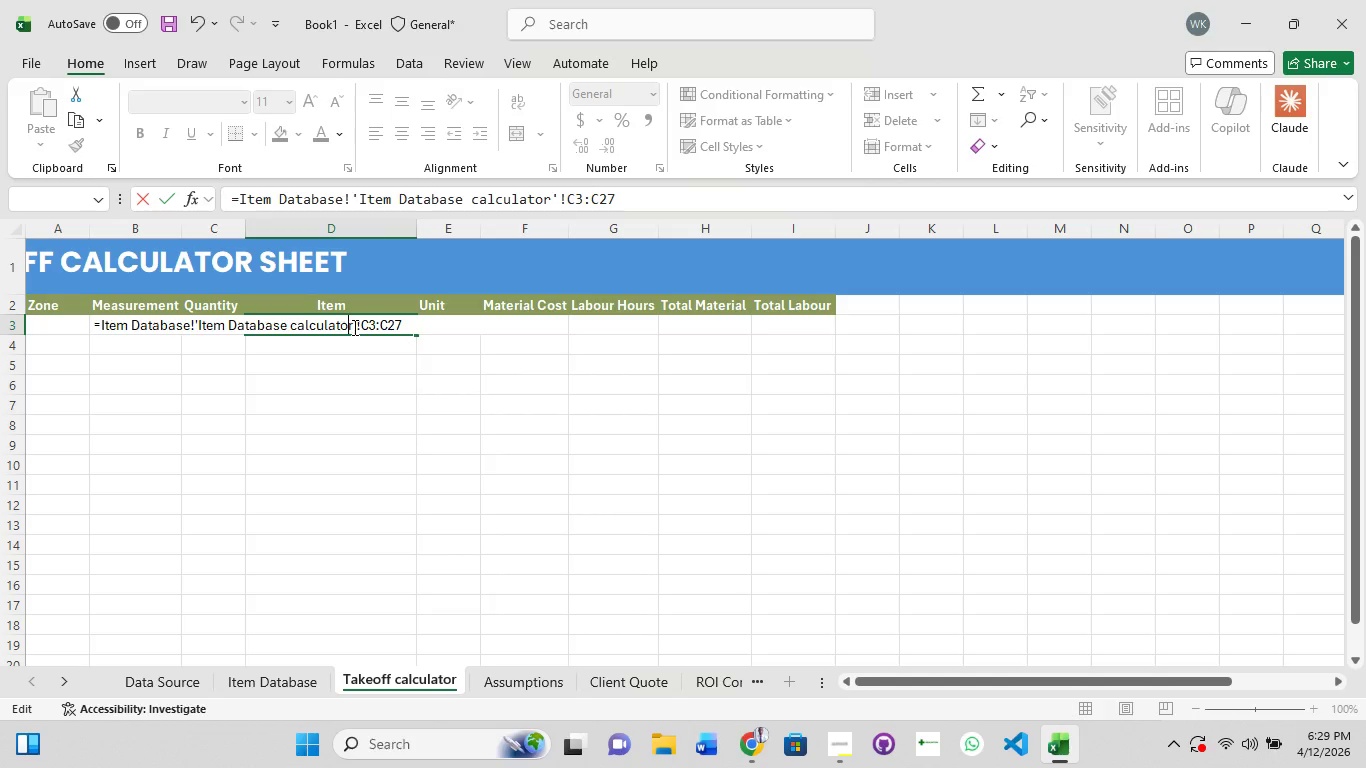 
key(Backspace)
 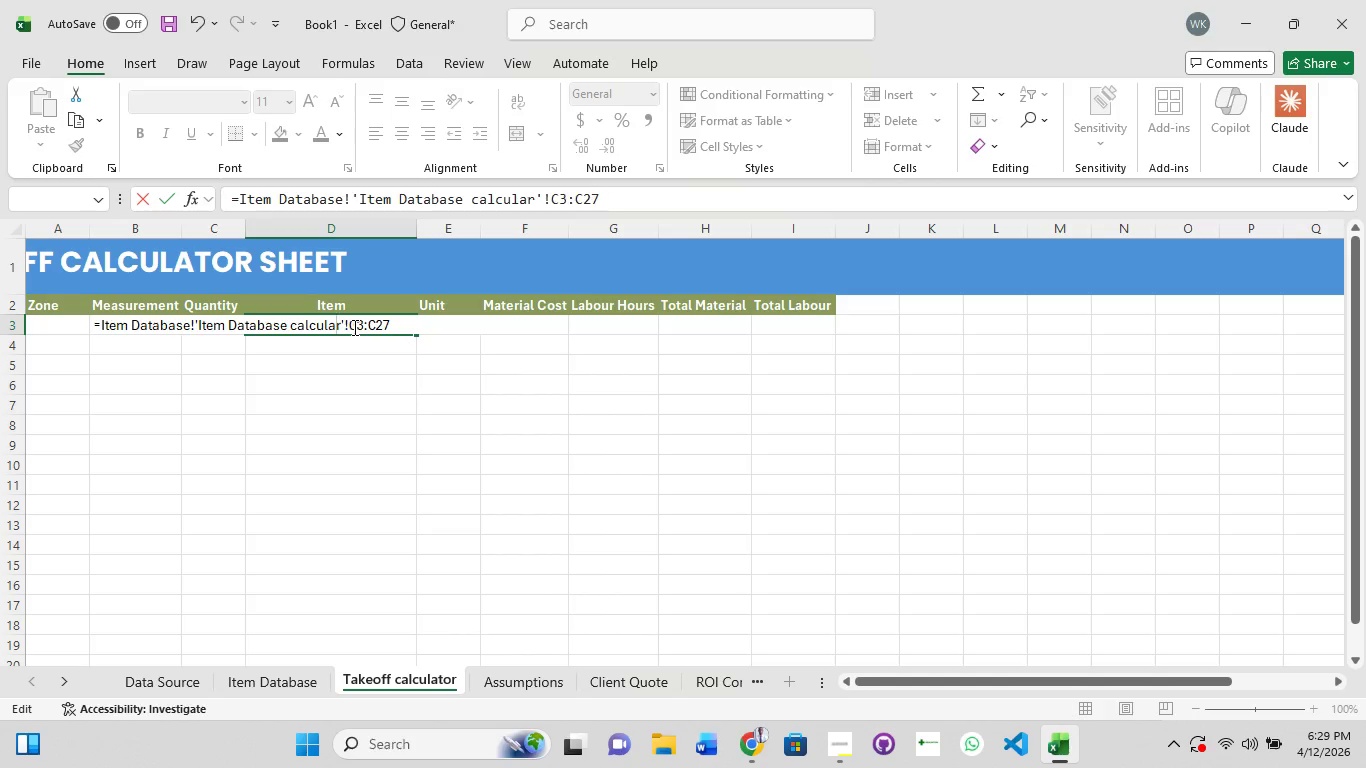 
key(Backspace)
 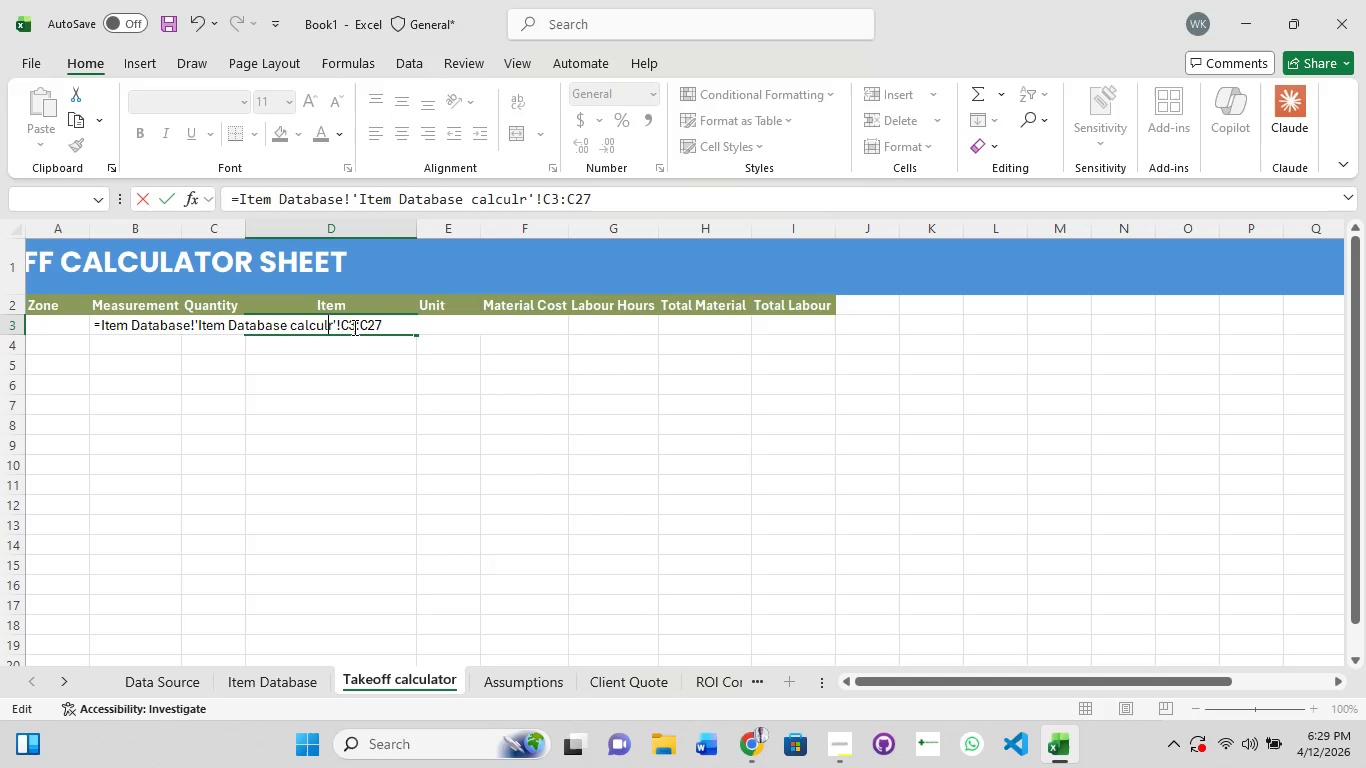 
key(Backspace)
 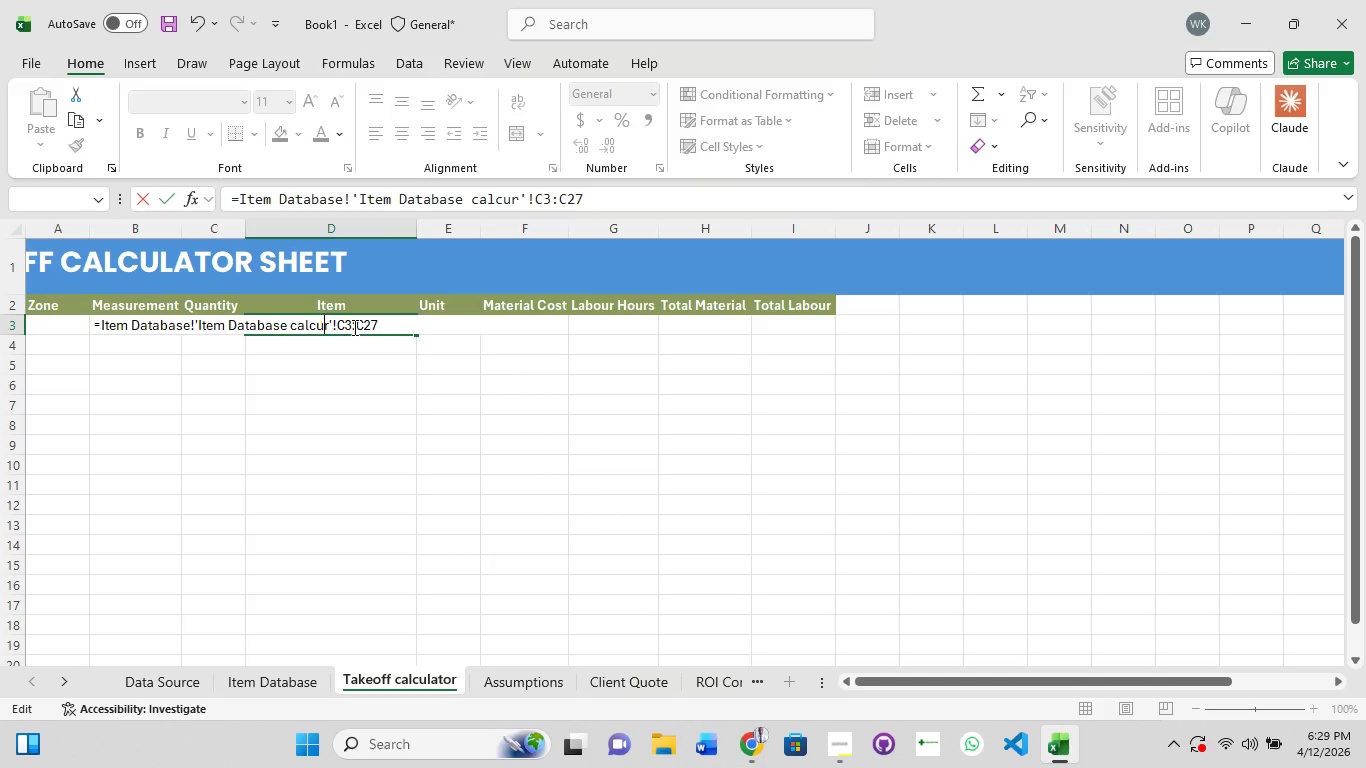 
key(Backspace)
 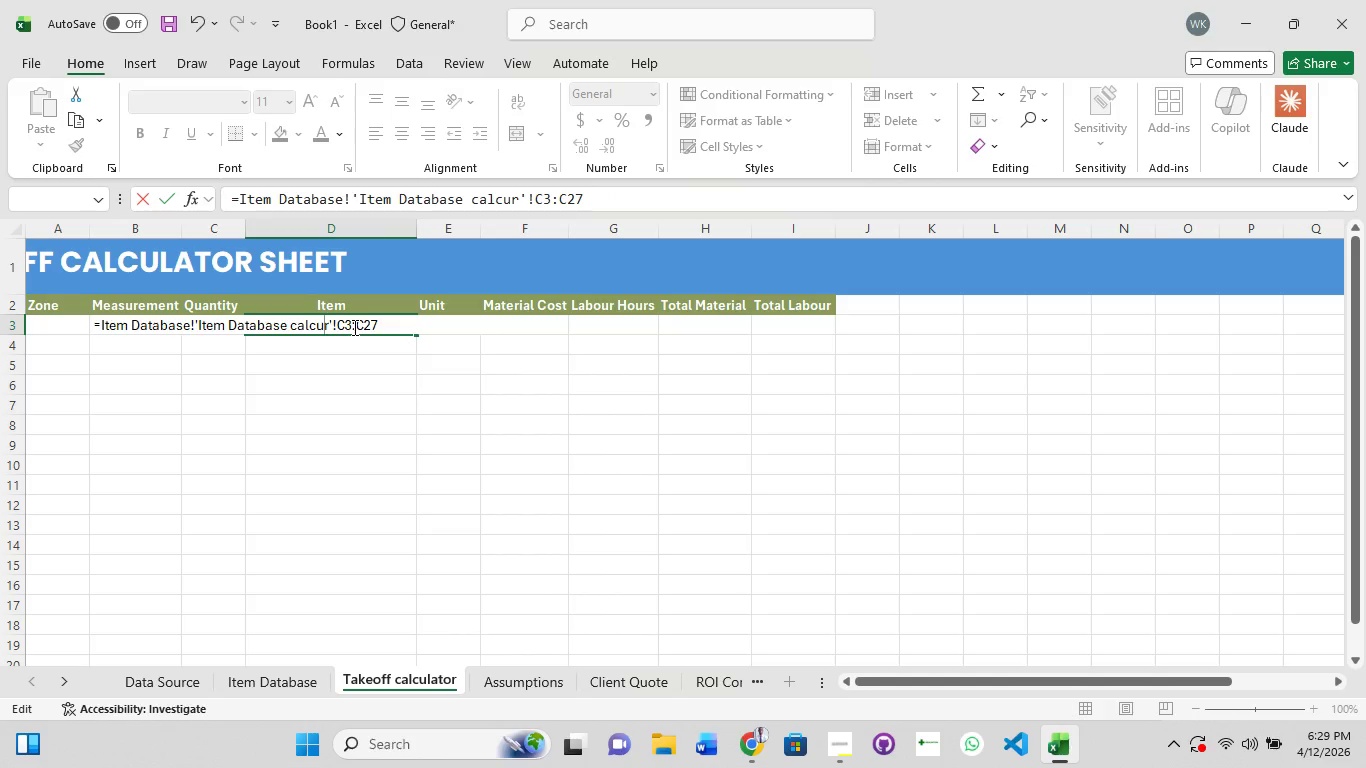 
key(Numpad0)
 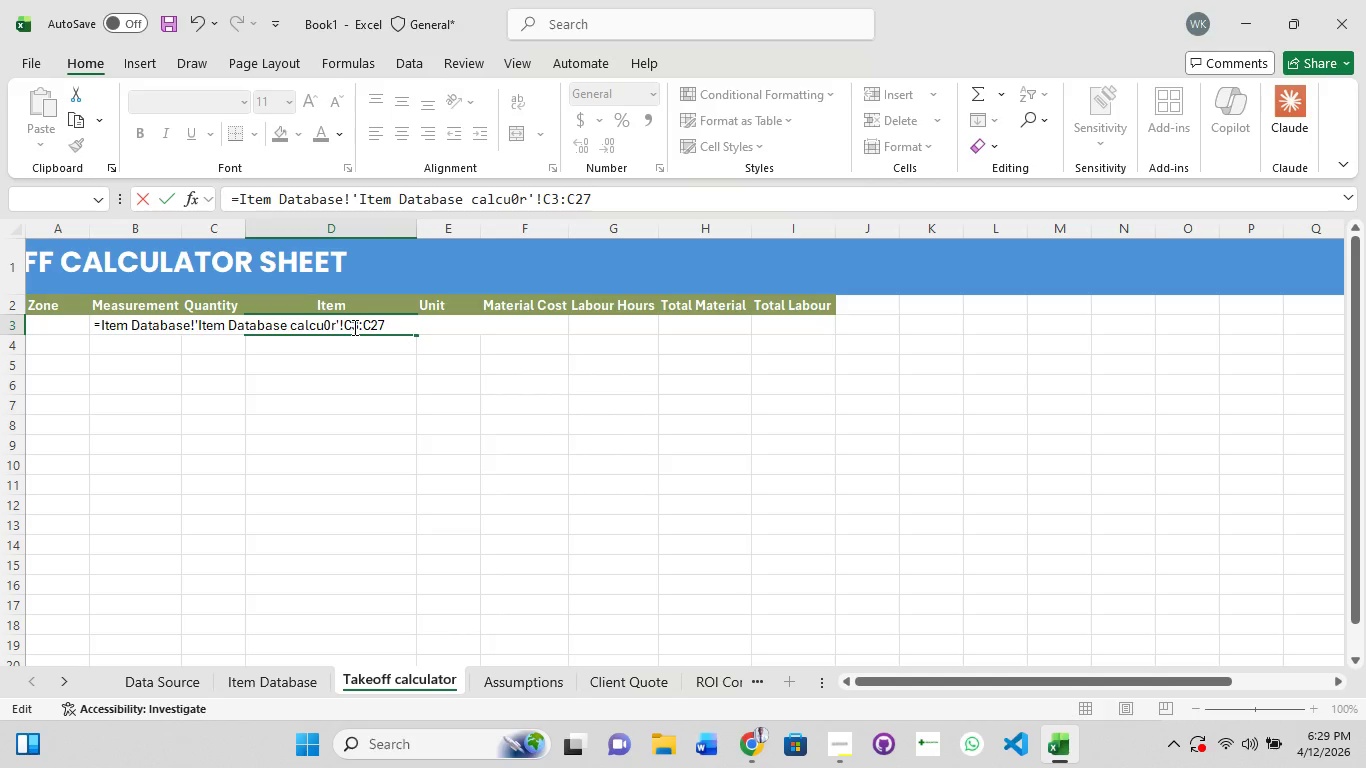 
key(Backspace)
 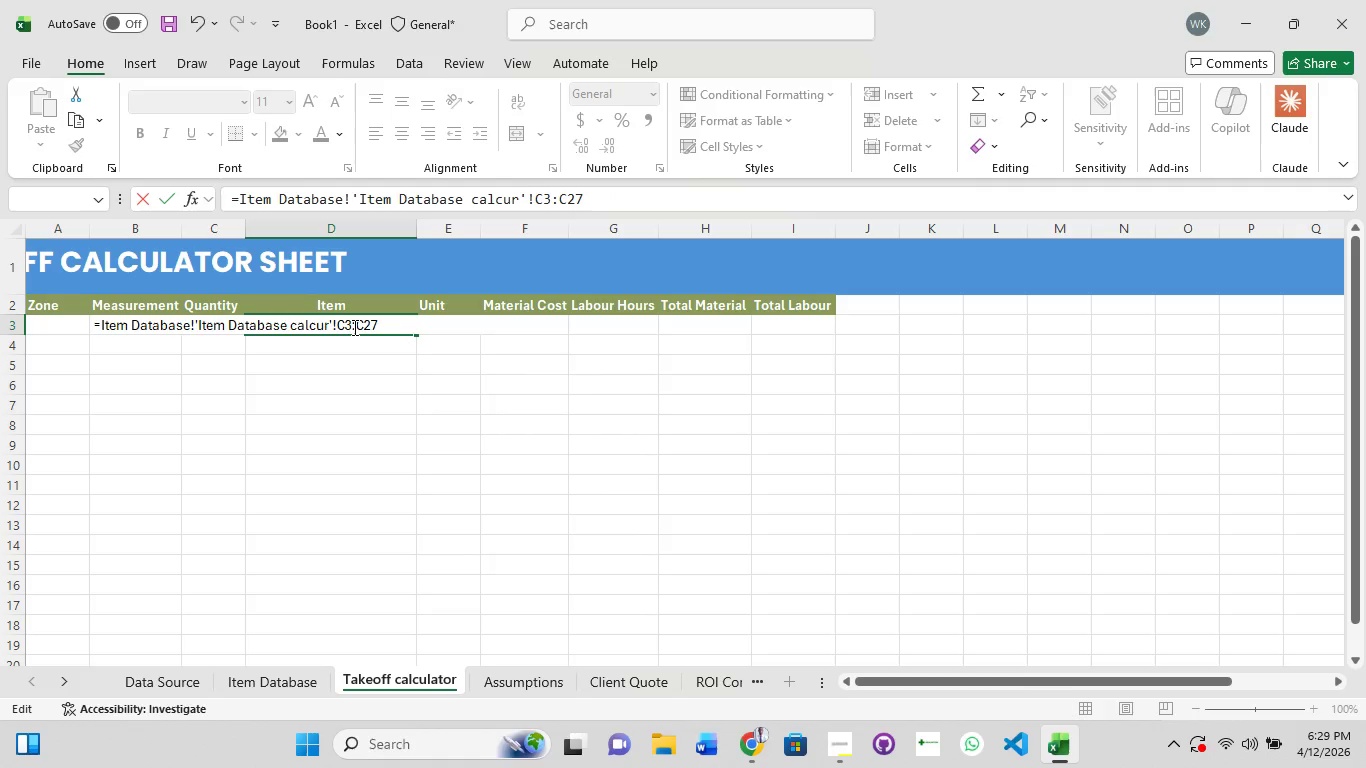 
key(ArrowRight)
 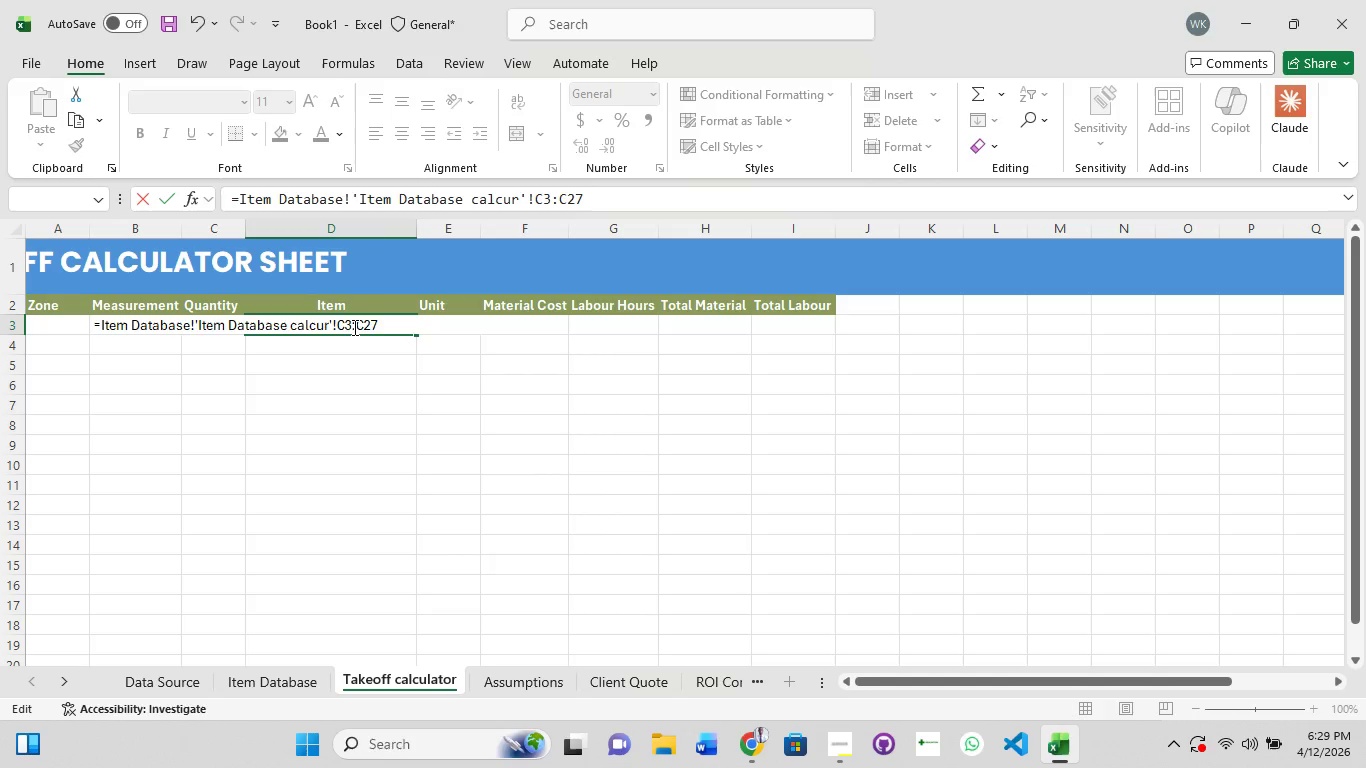 
key(Backspace)
 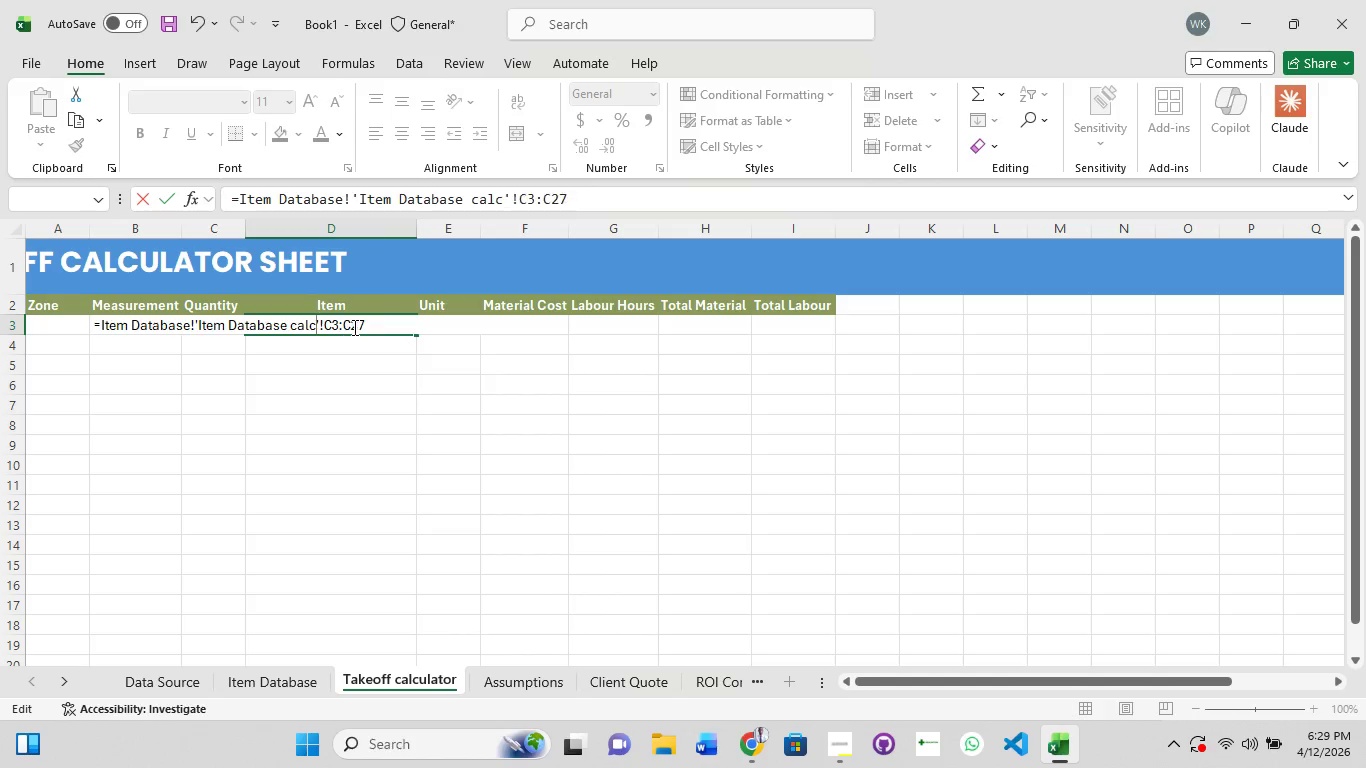 
key(Backspace)
 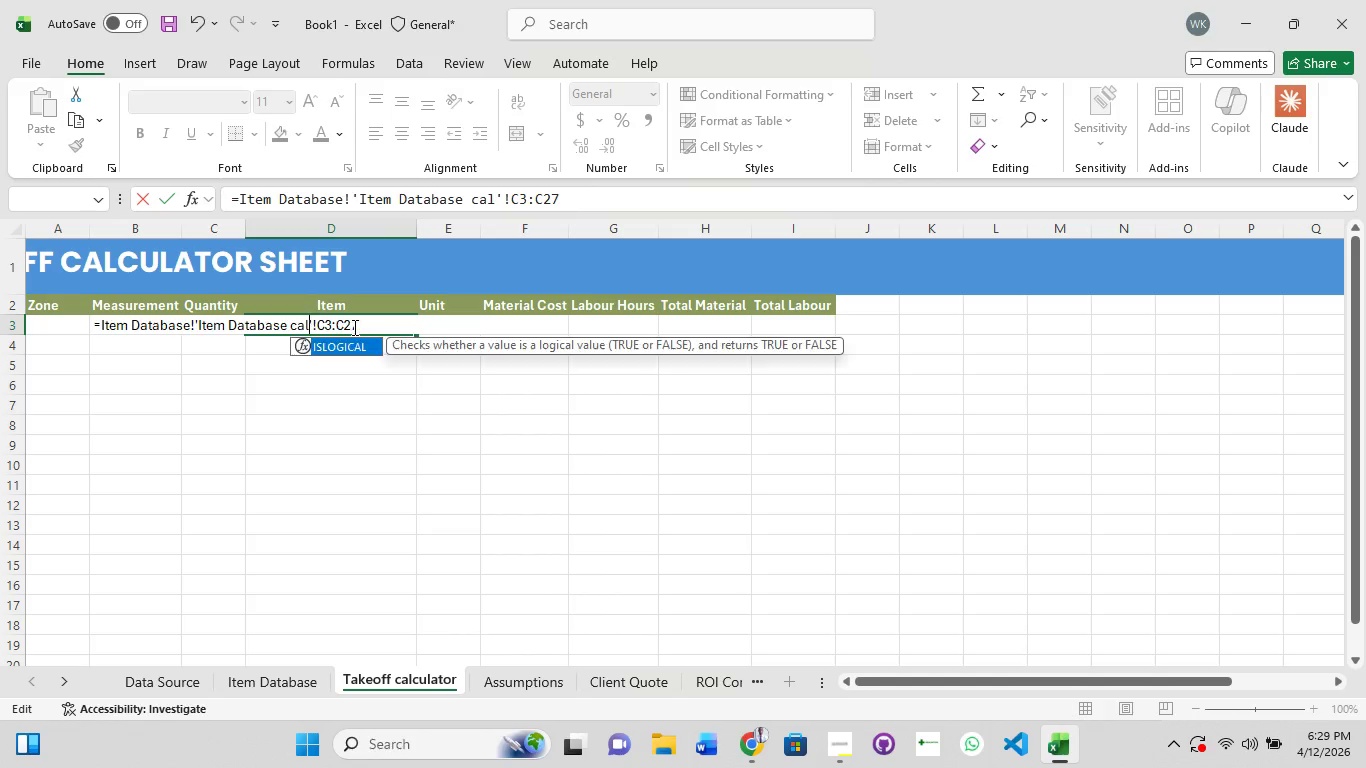 
key(Backspace)
 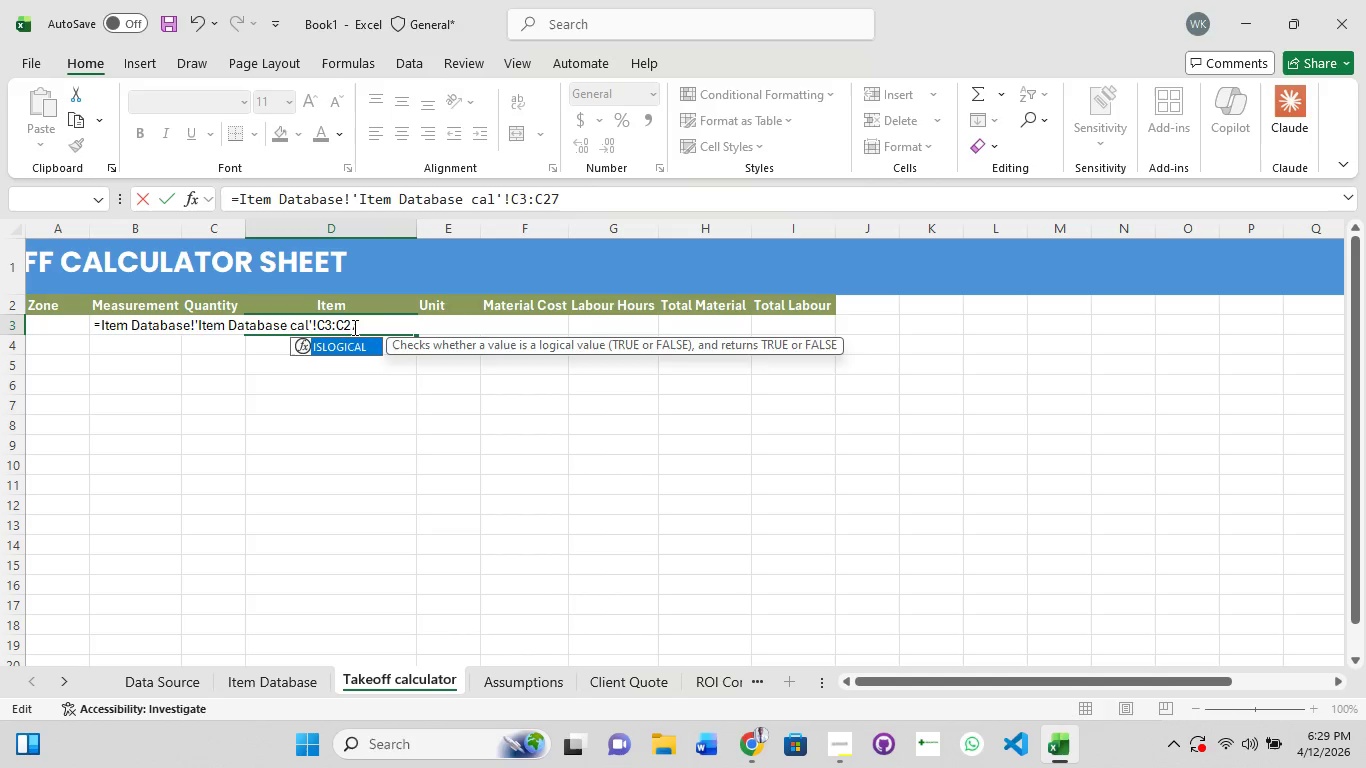 
key(Backspace)
 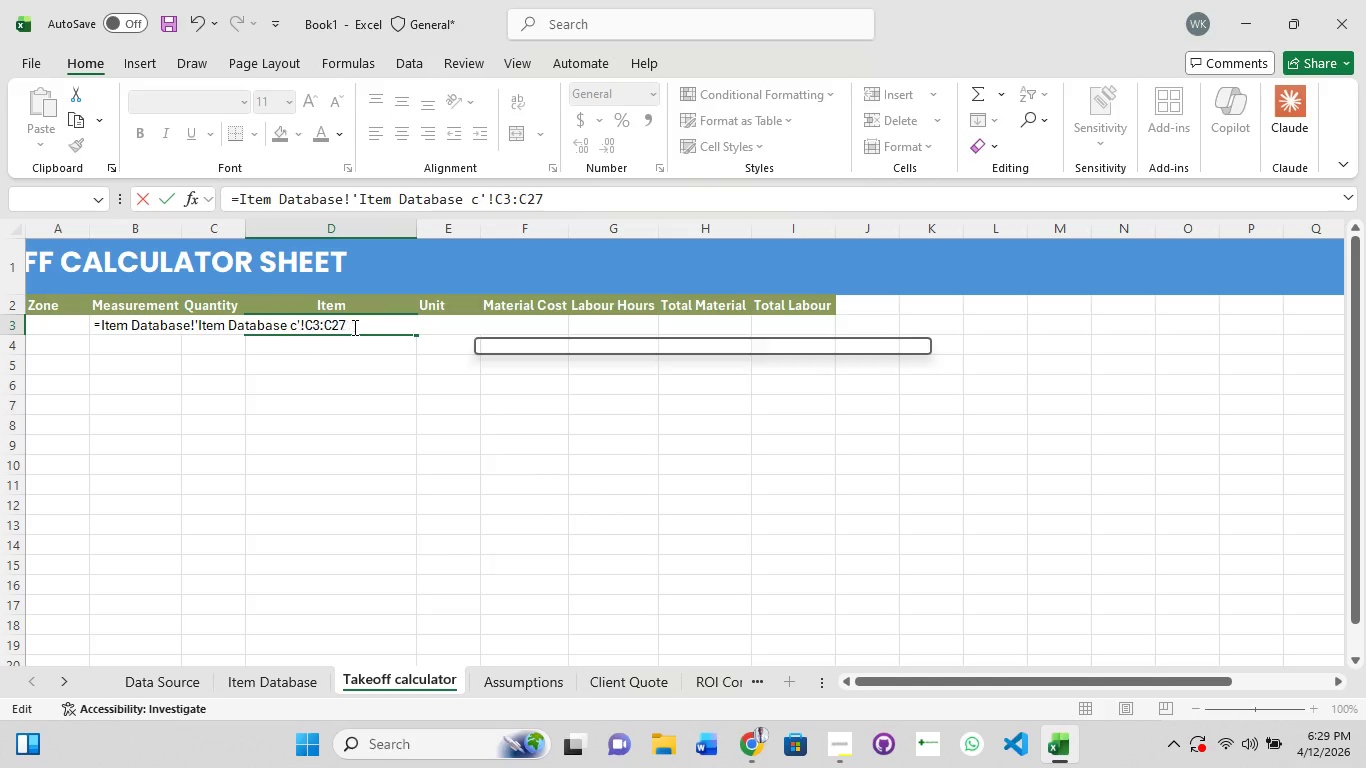 
key(Backspace)
 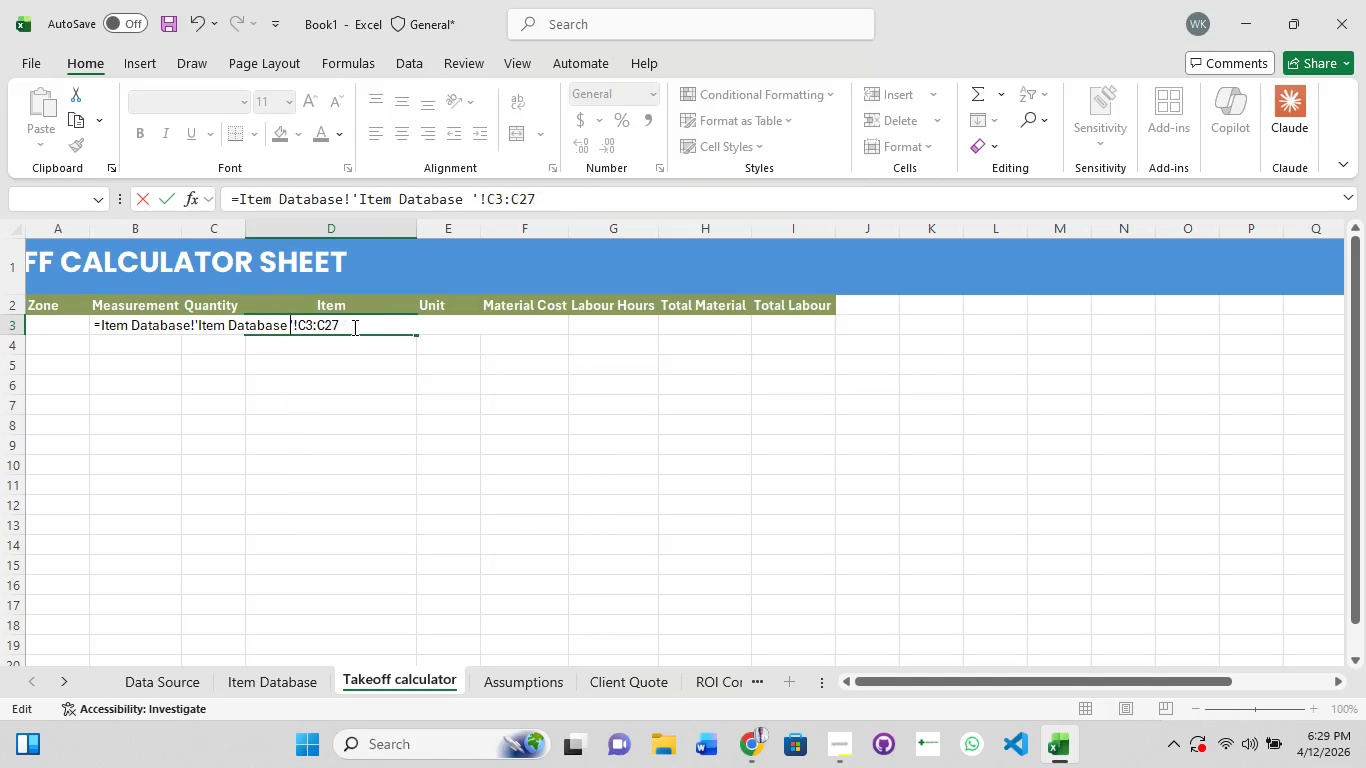 
key(Backspace)
 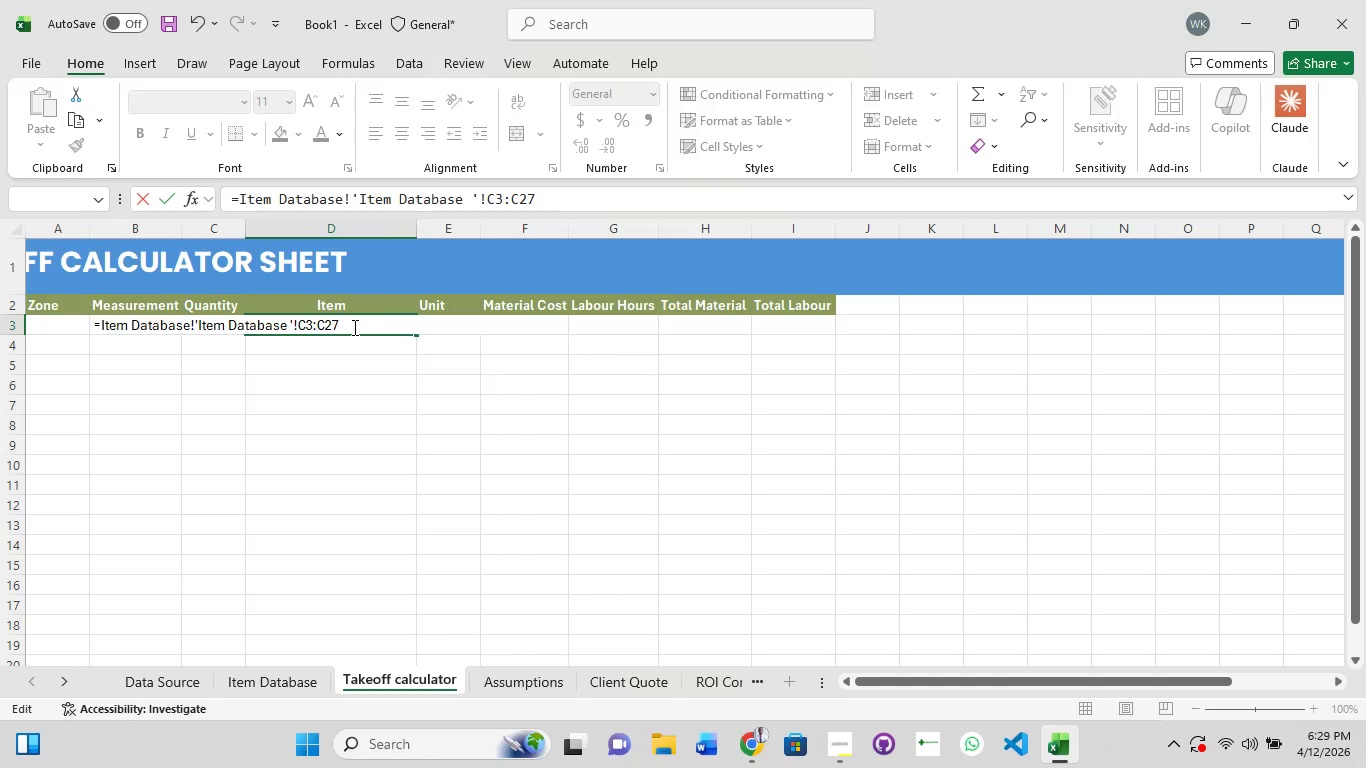 
key(ArrowRight)
 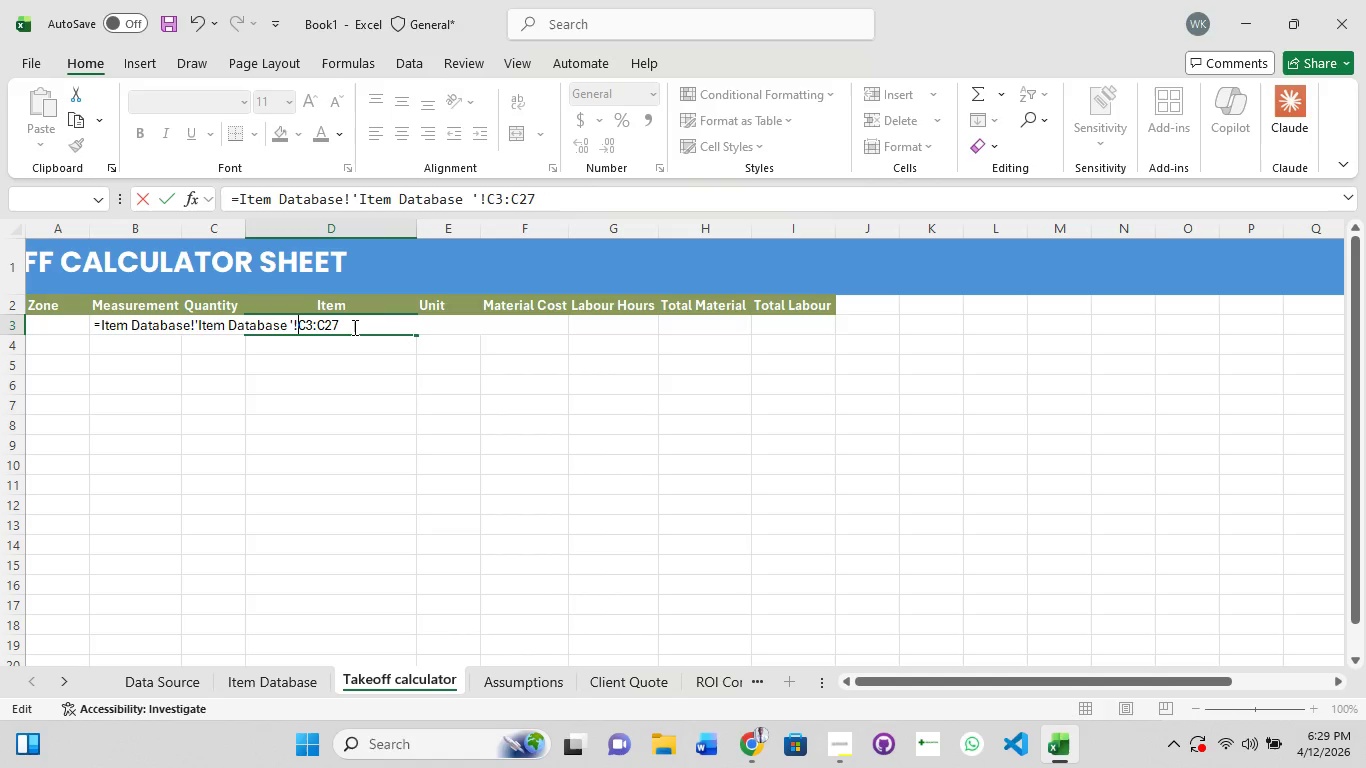 
key(ArrowRight)
 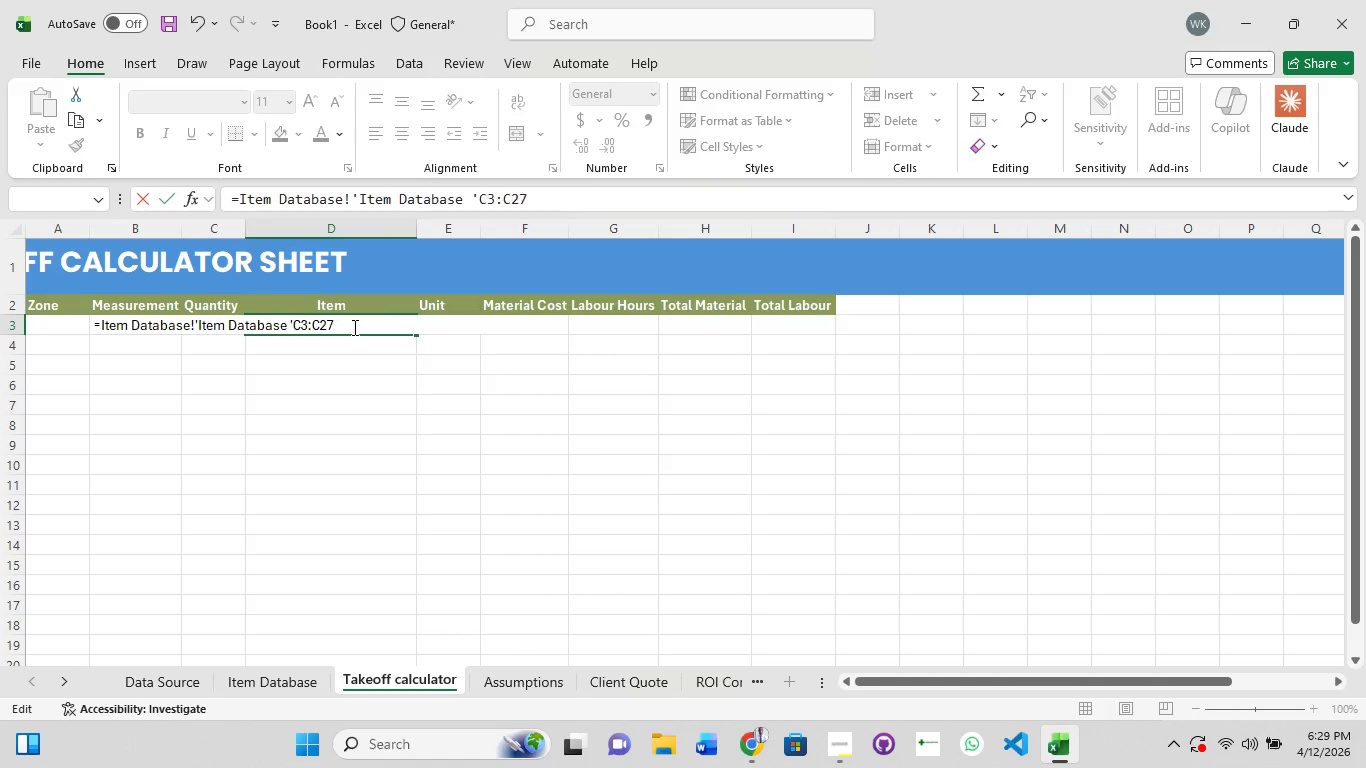 
key(Backspace)
 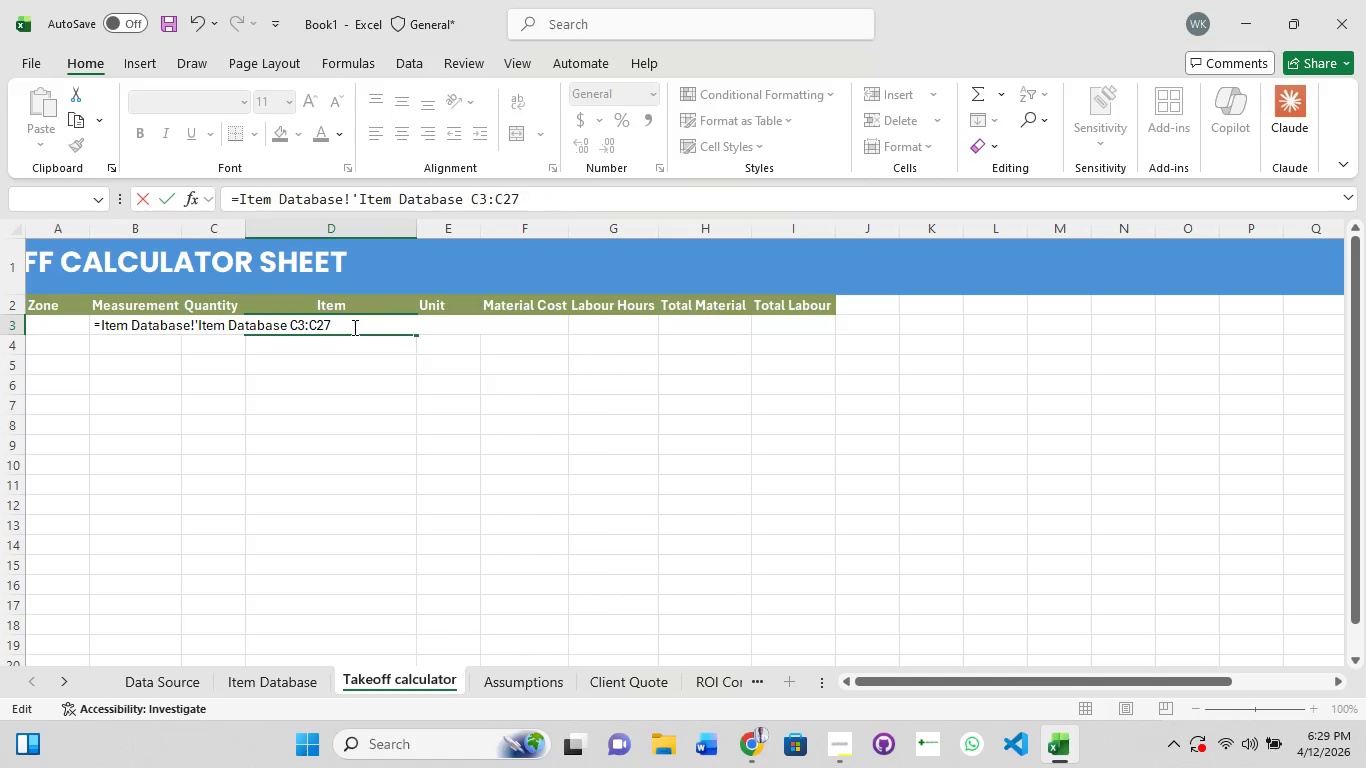 
key(Backspace)
 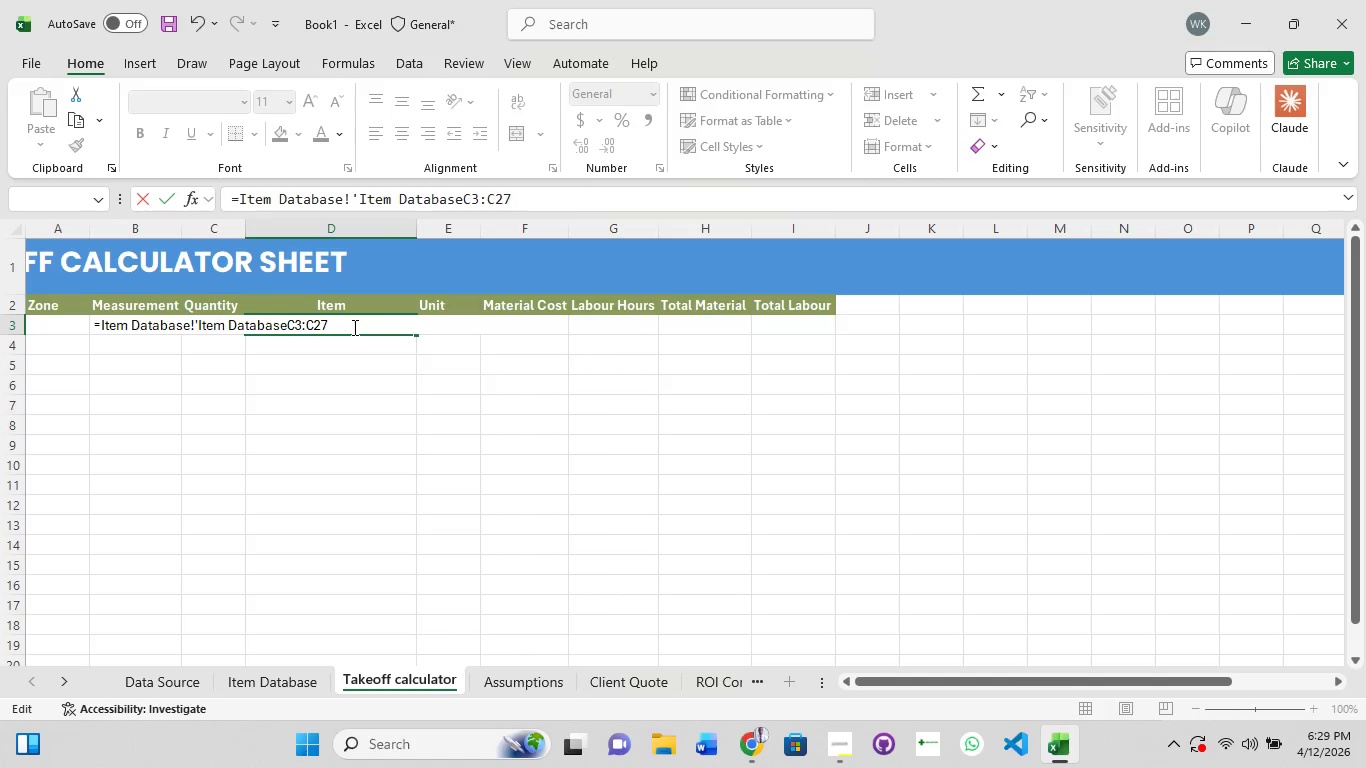 
key(Backspace)
 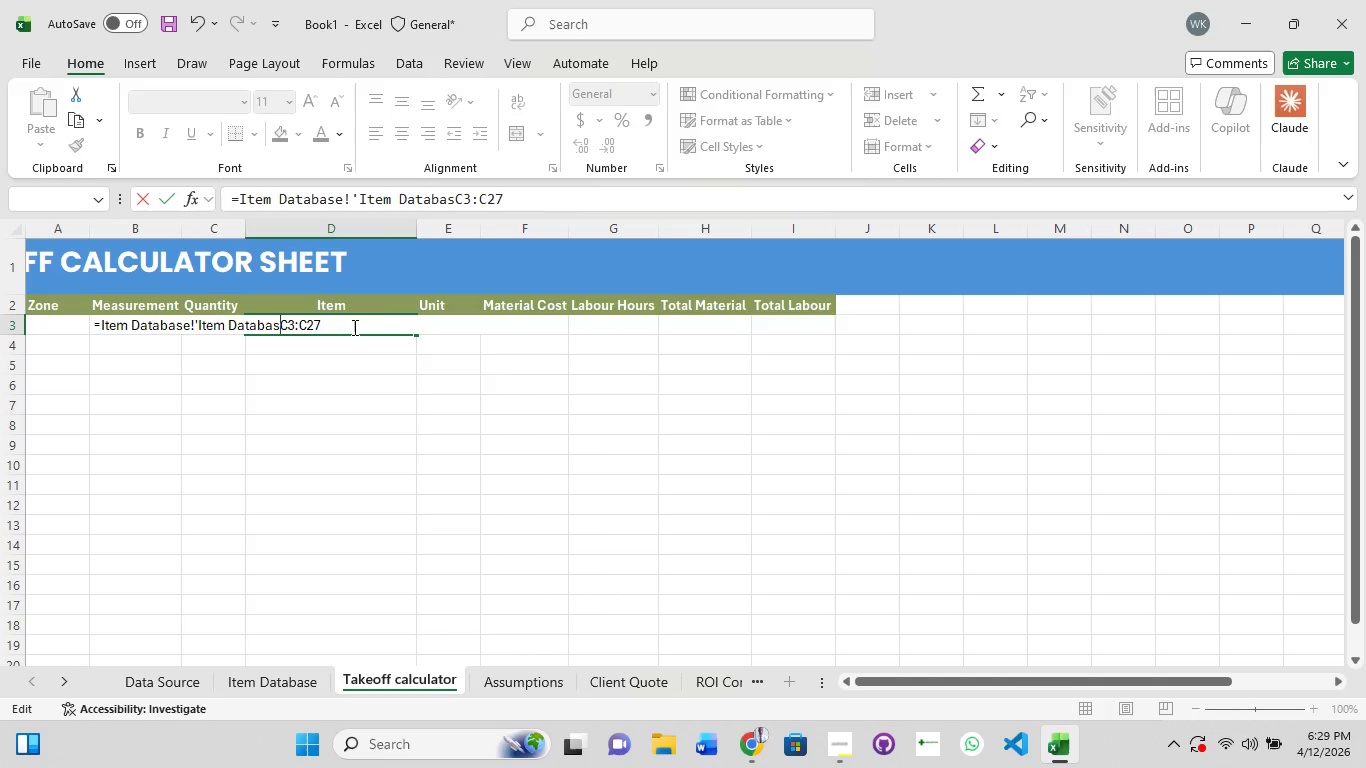 
key(Backspace)
 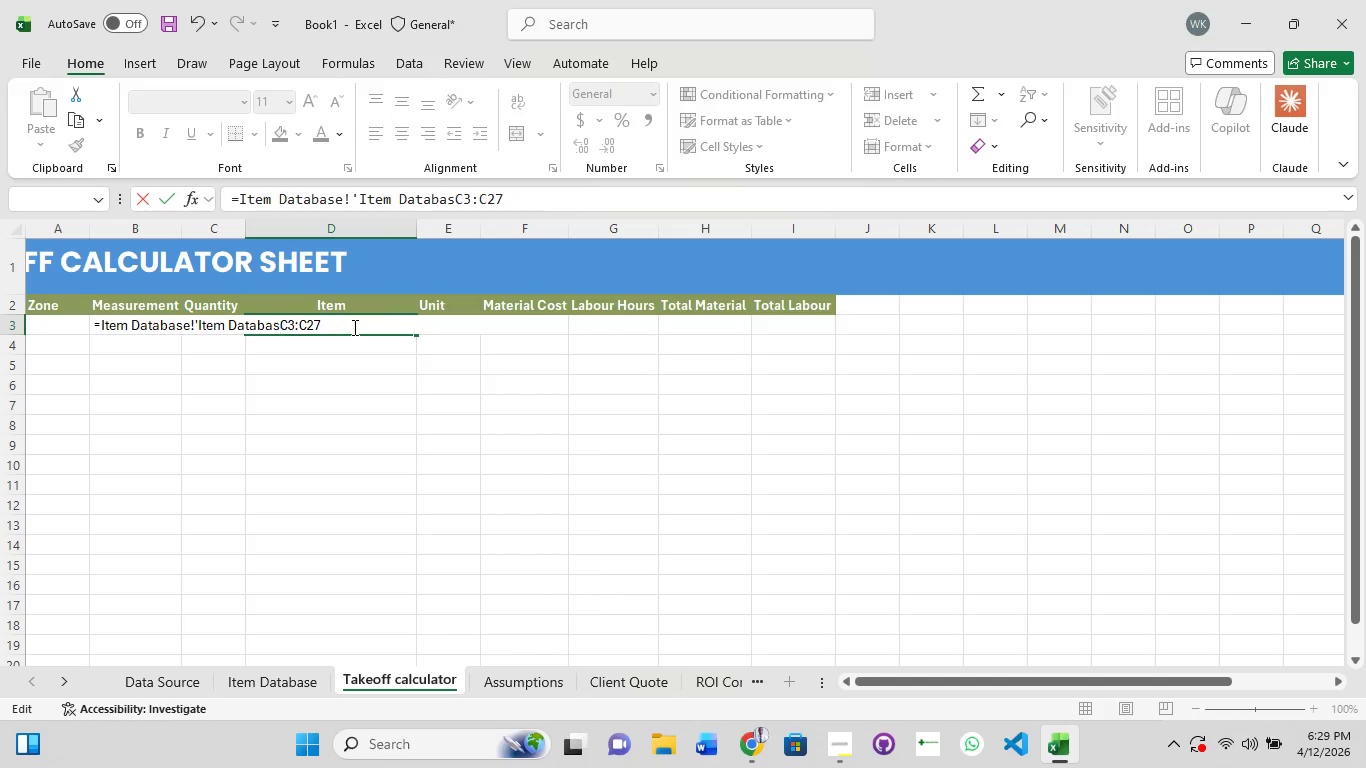 
key(Backspace)
 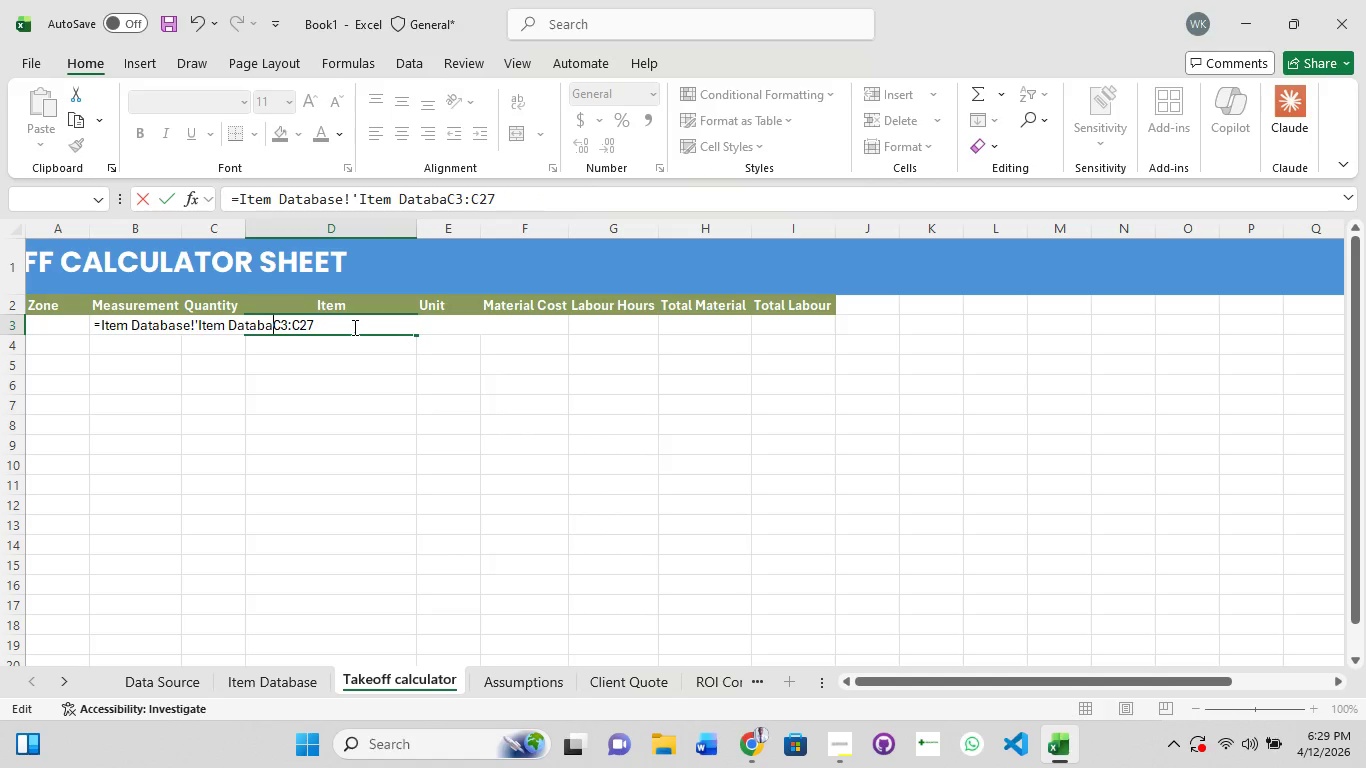 
key(Backspace)
 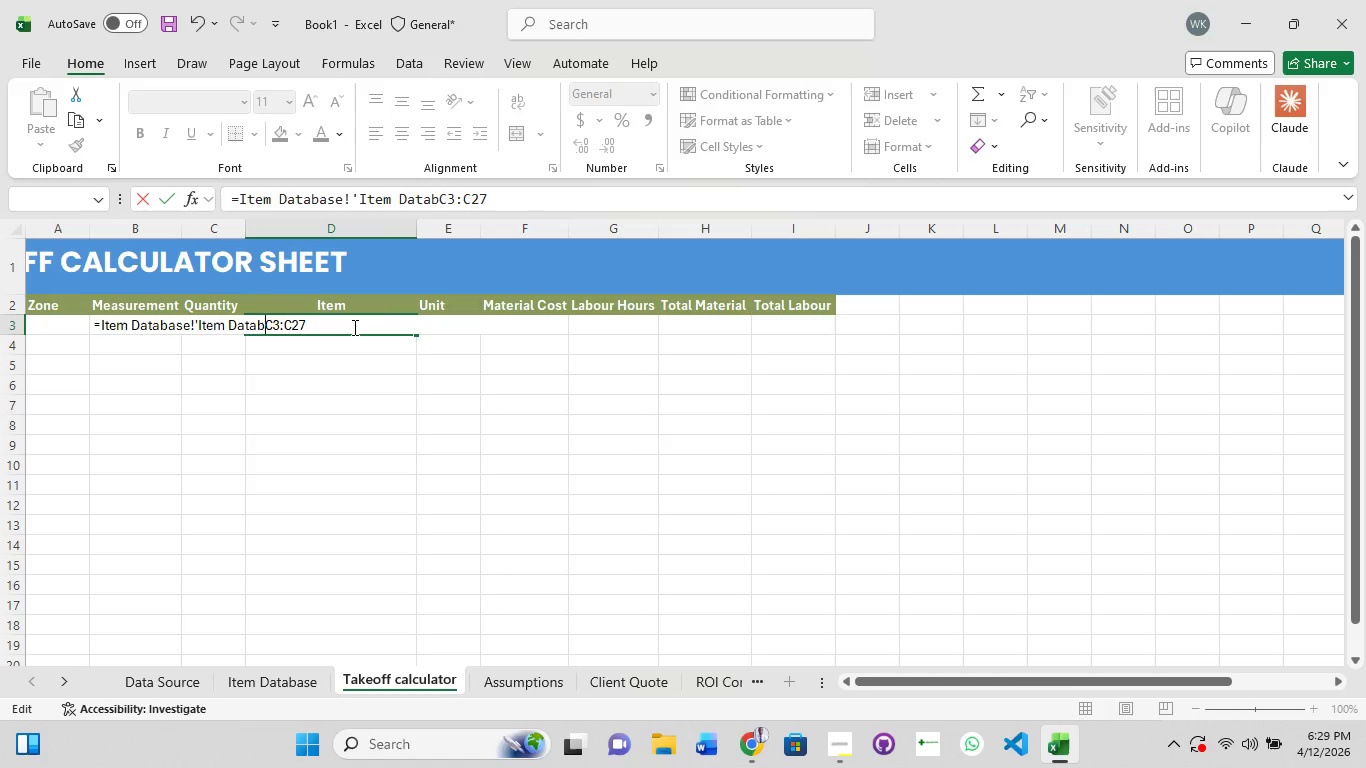 
key(Backspace)
 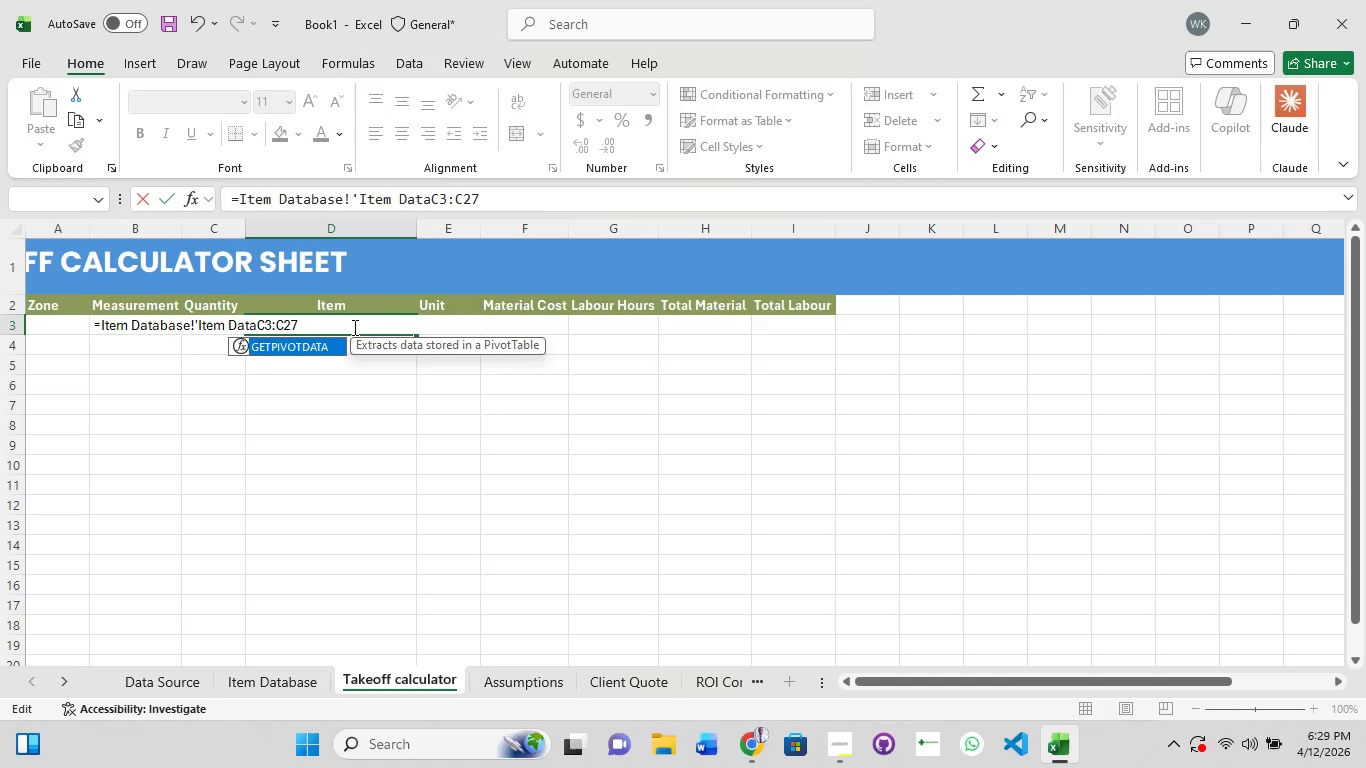 
key(Backspace)
 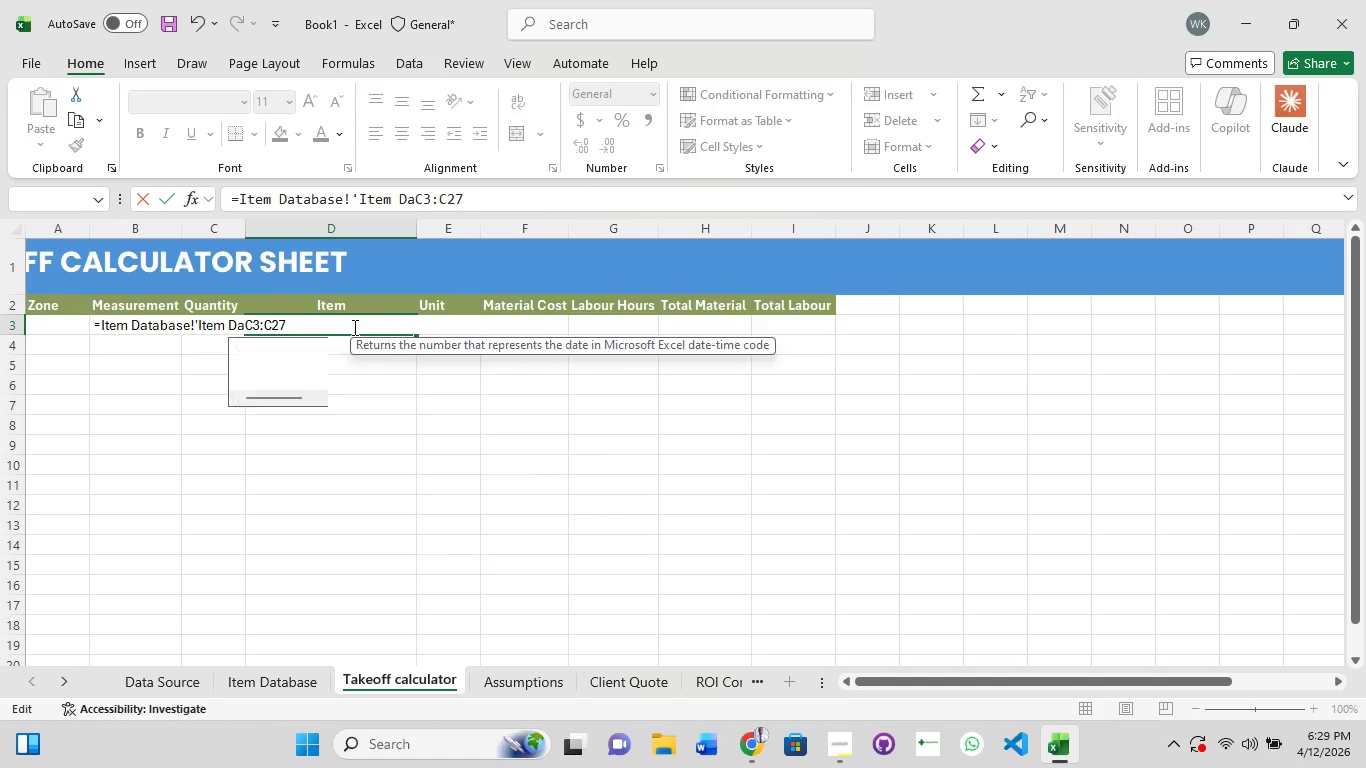 
key(Backspace)
 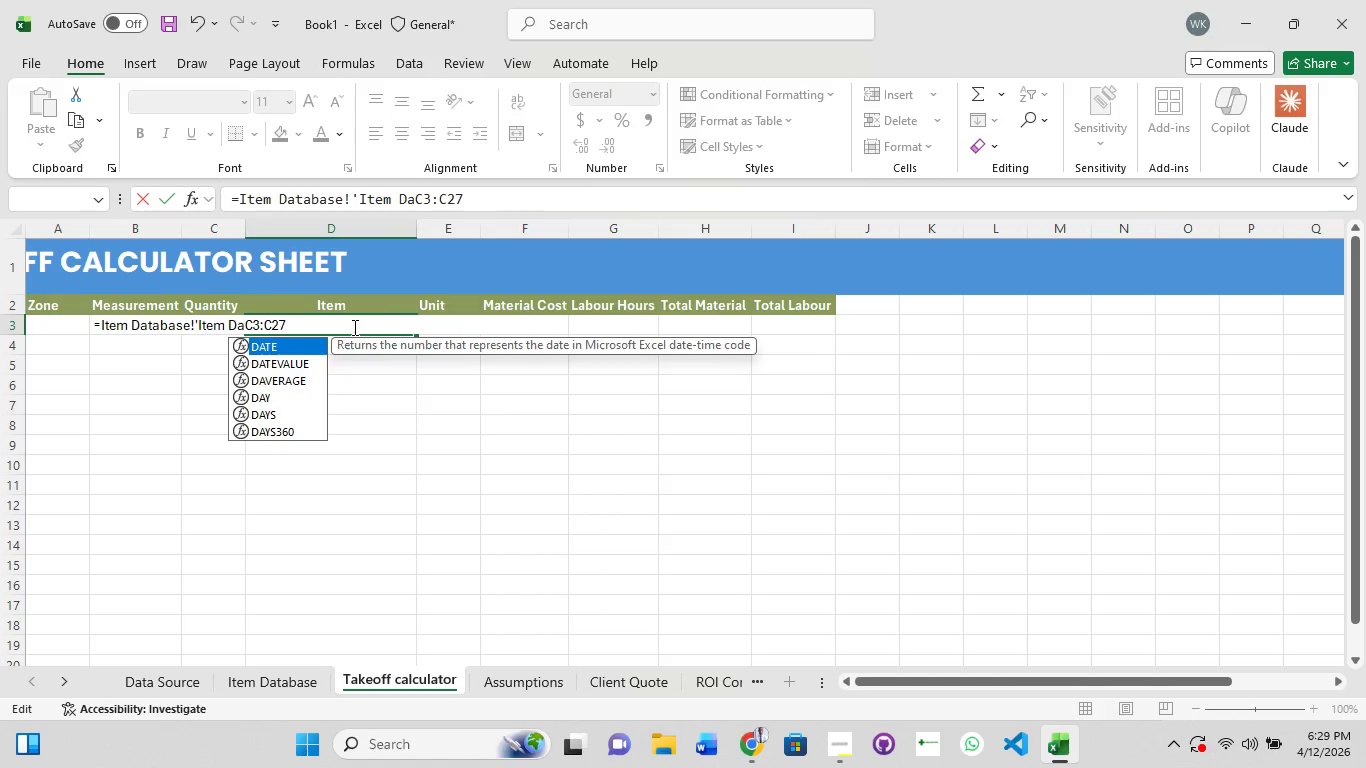 
key(Backspace)
 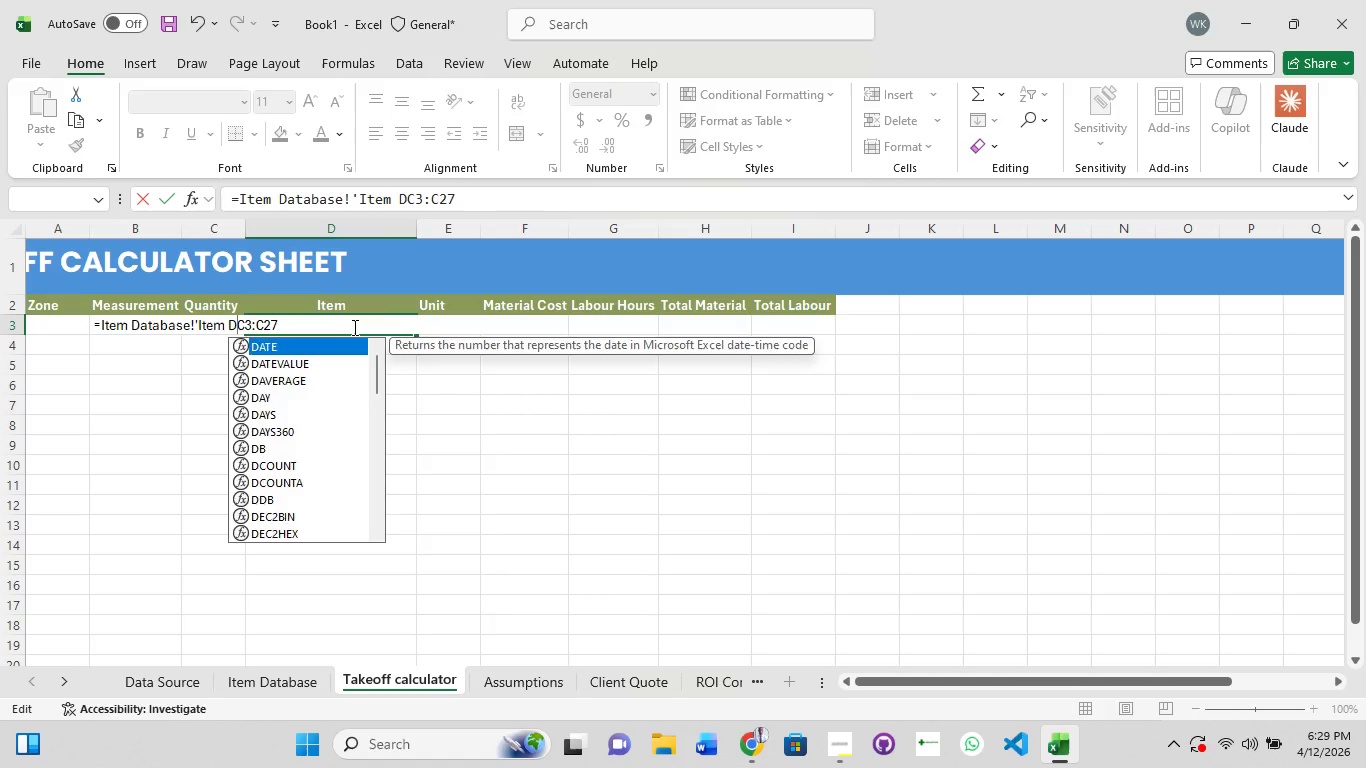 
key(Backspace)
 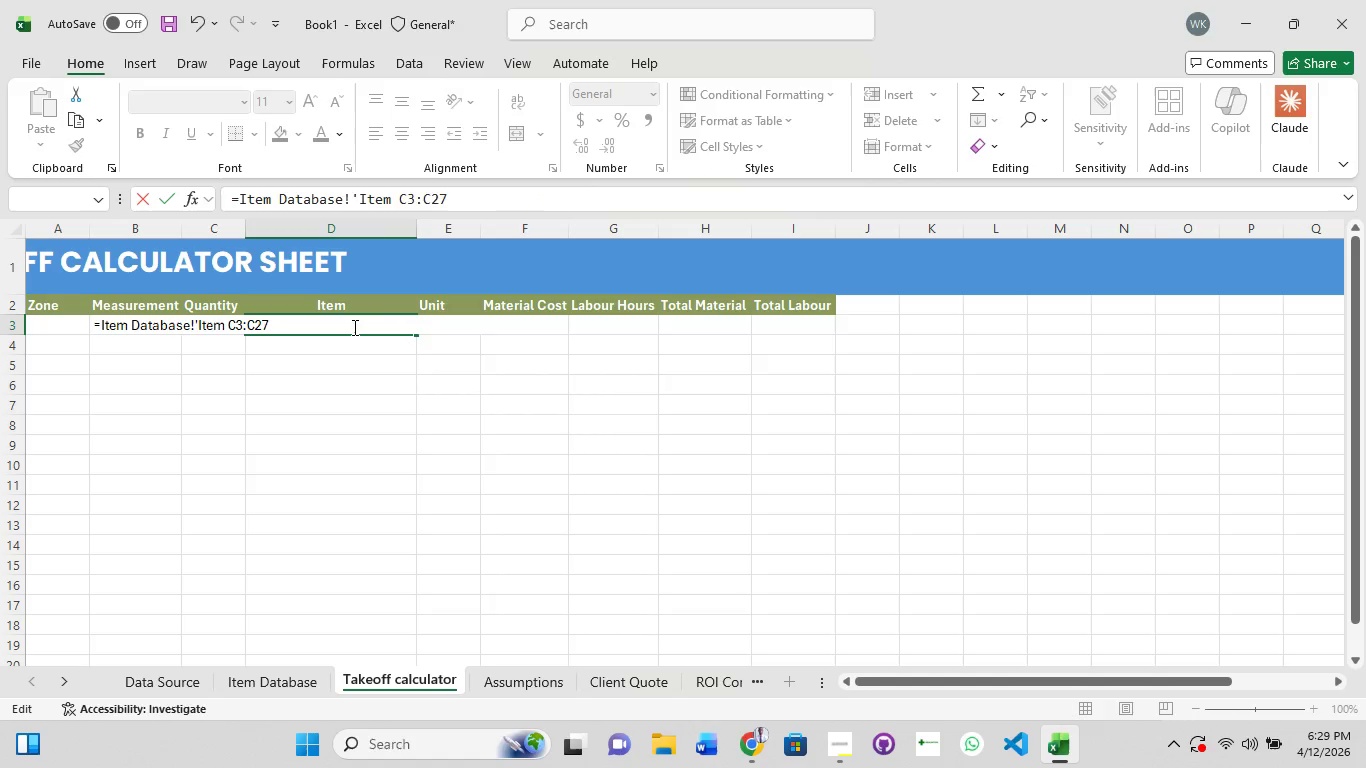 
key(Backspace)
 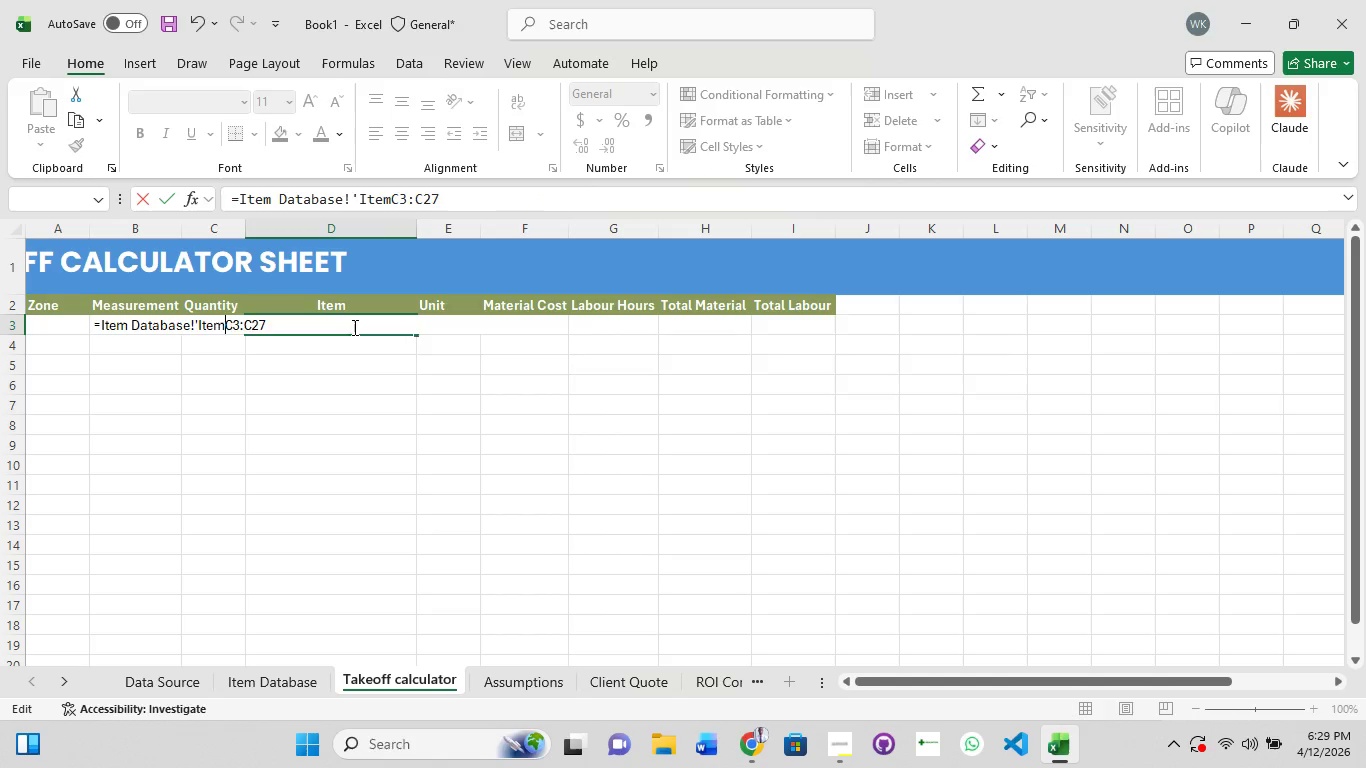 
key(Backspace)
 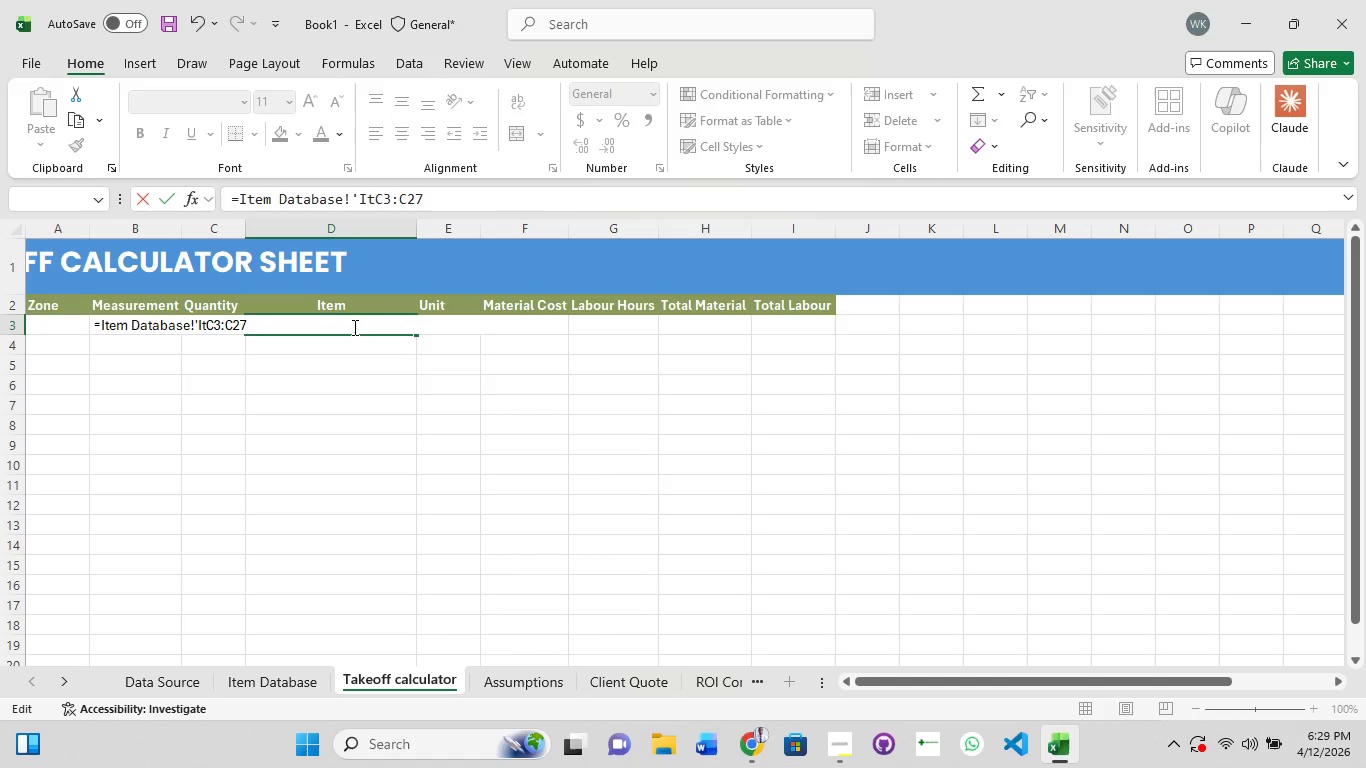 
key(Backspace)
 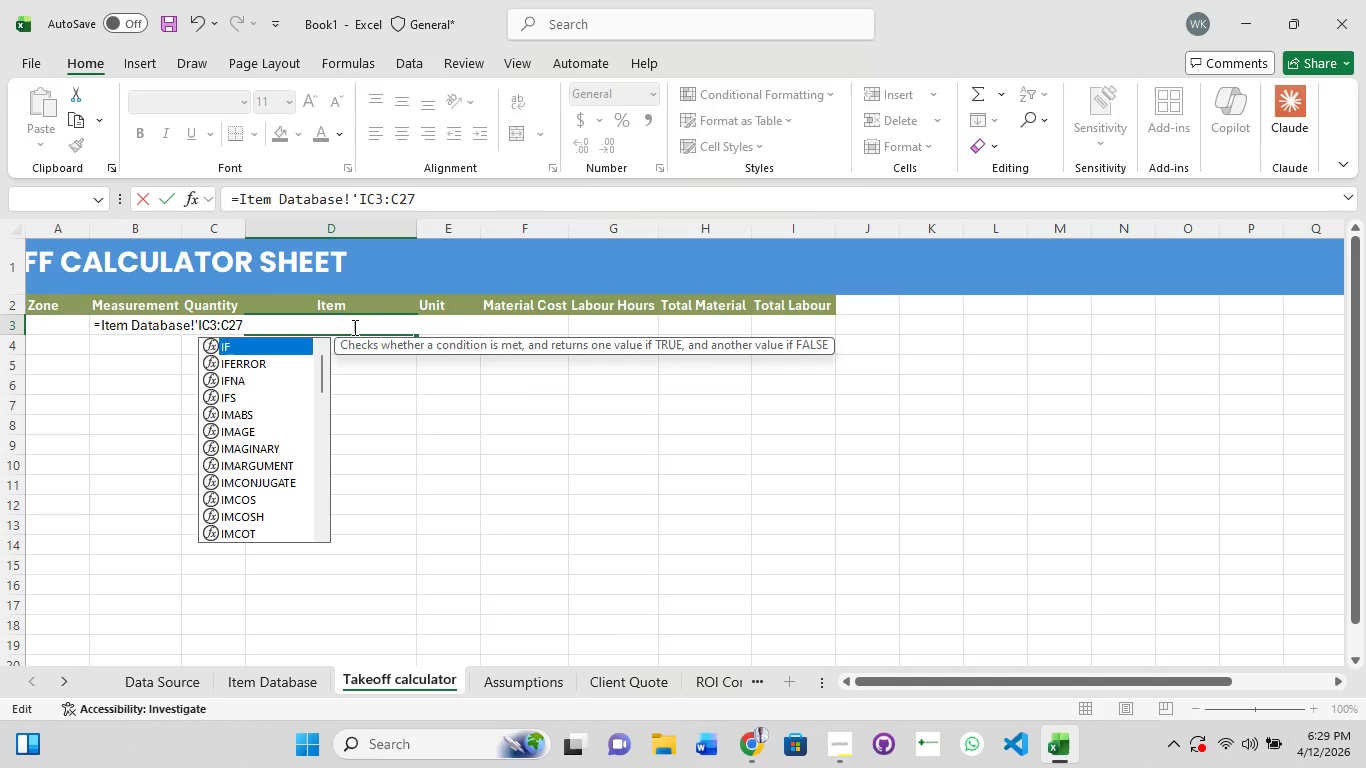 
key(Backspace)
 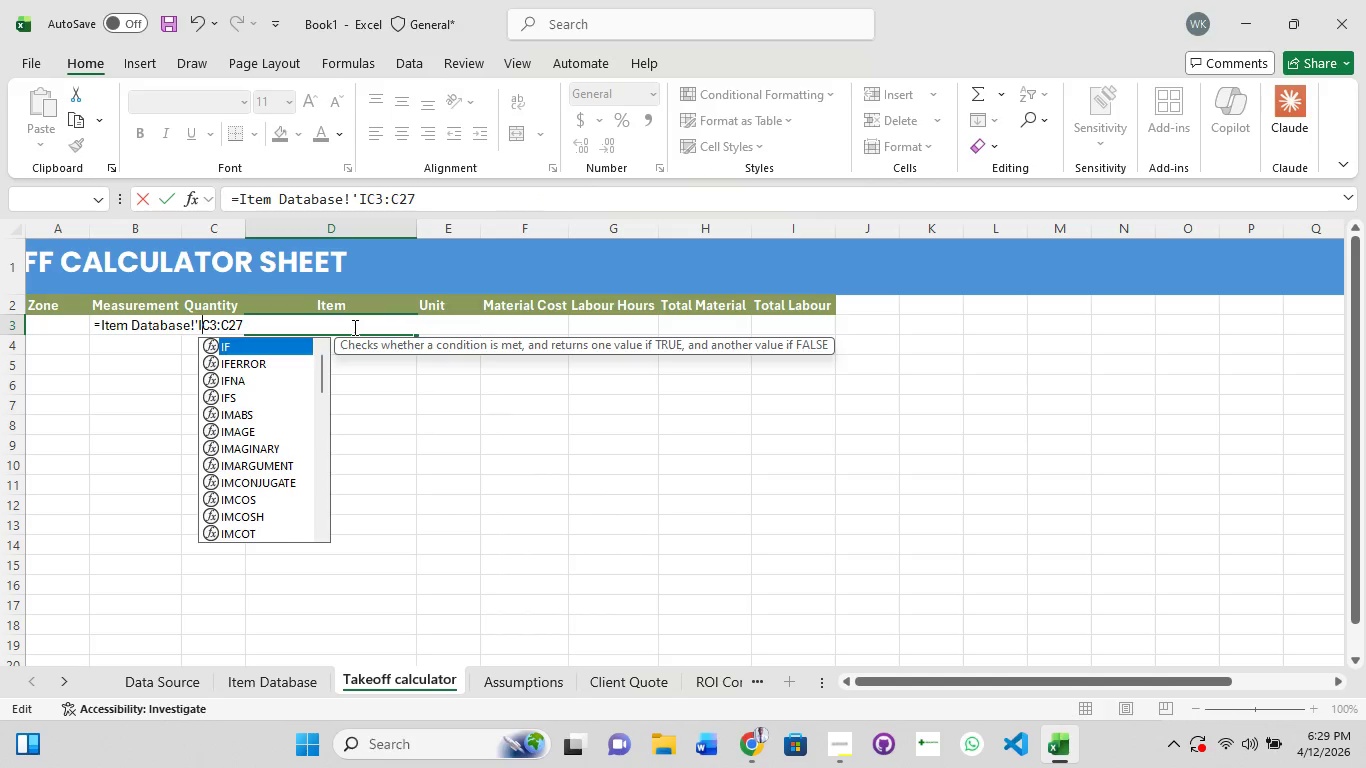 
key(Backspace)
 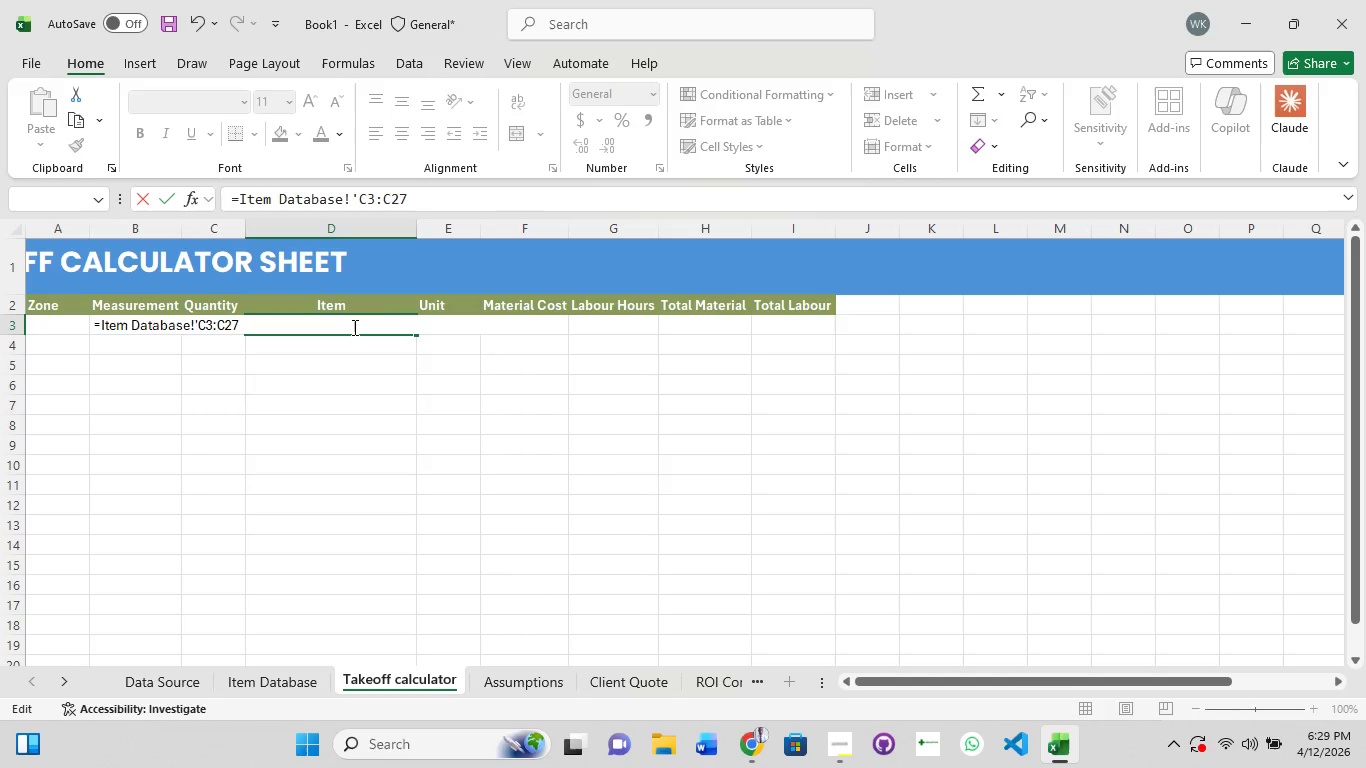 
key(Backspace)
 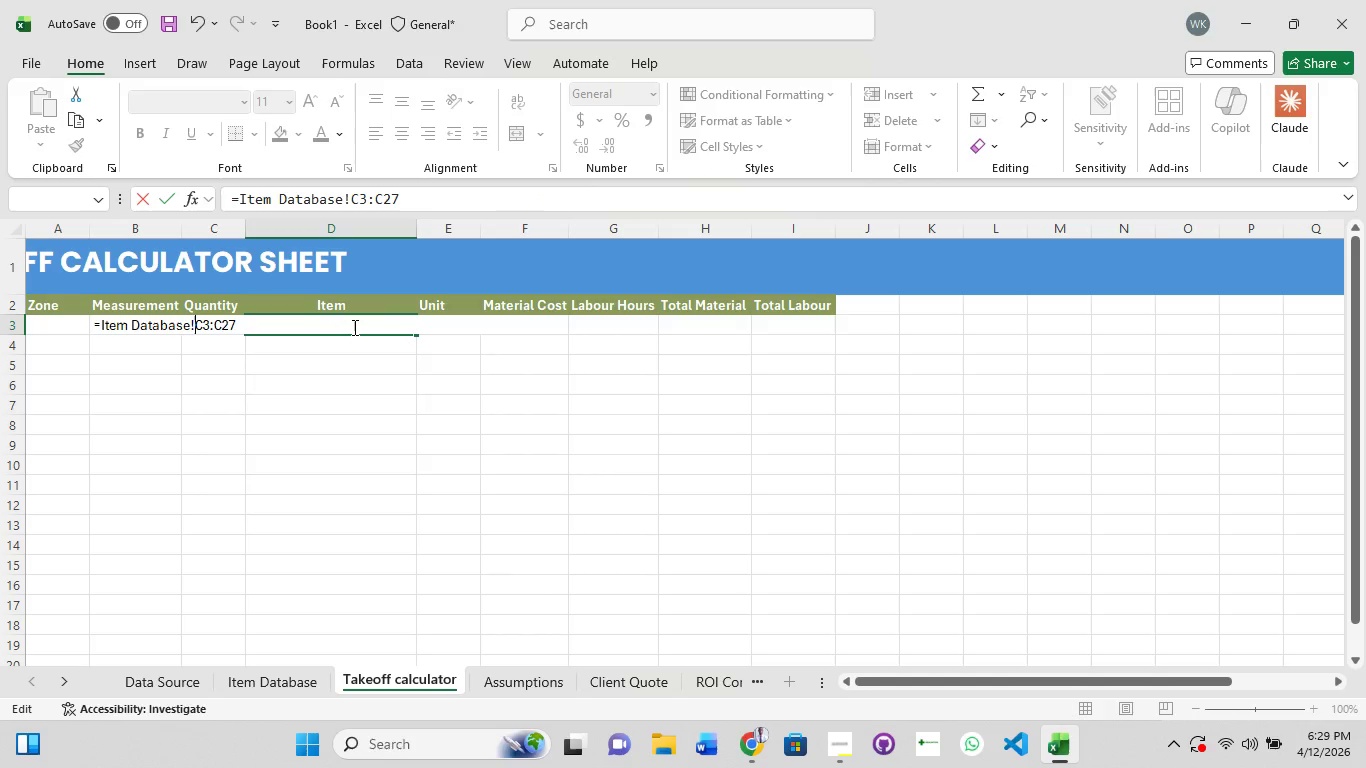 
key(Enter)
 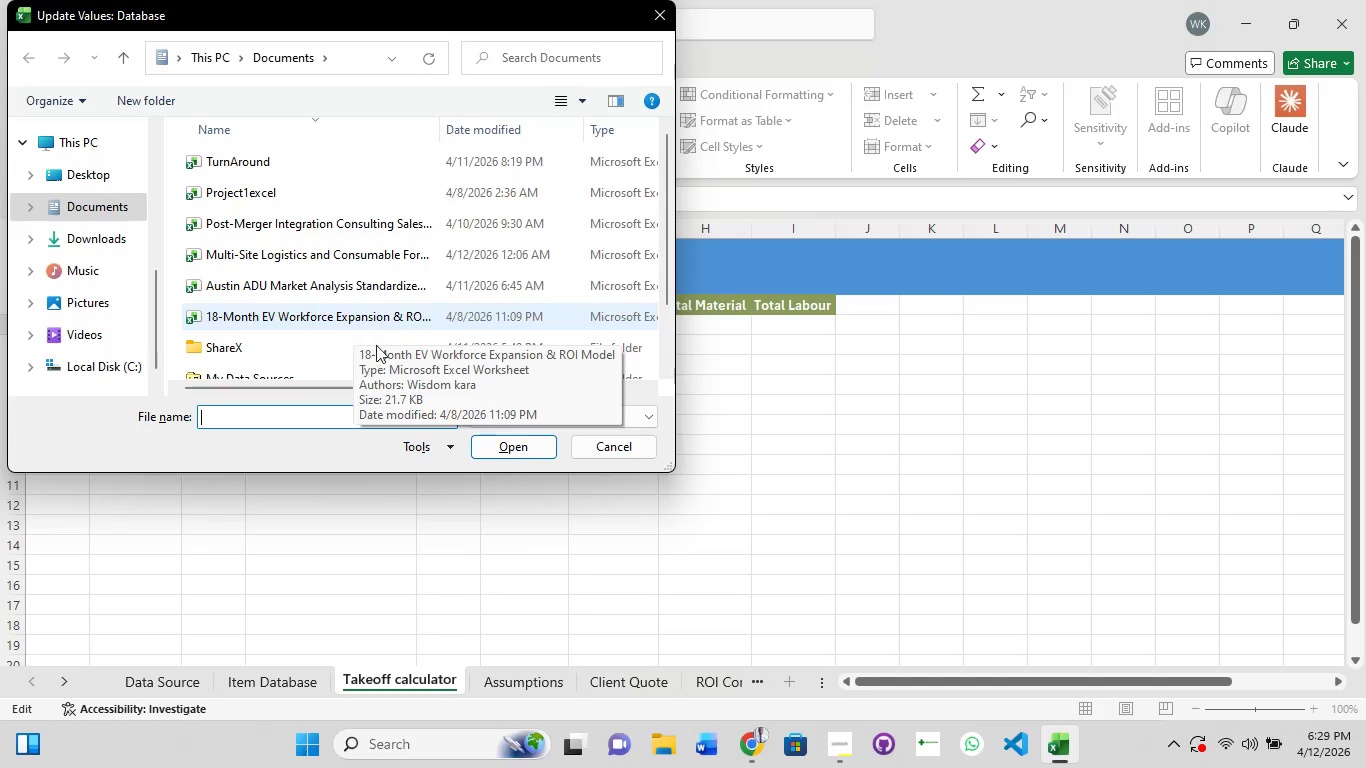 
left_click([621, 437])
 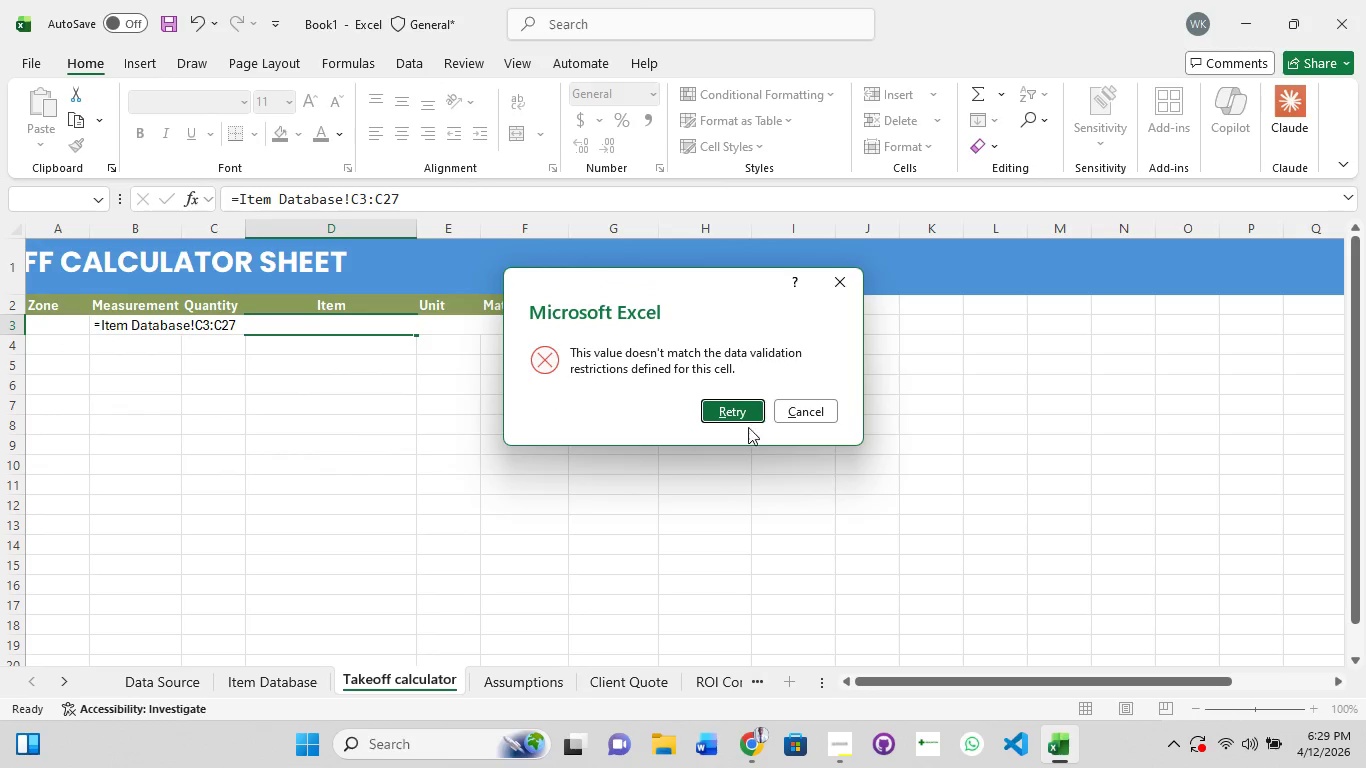 
left_click([788, 414])
 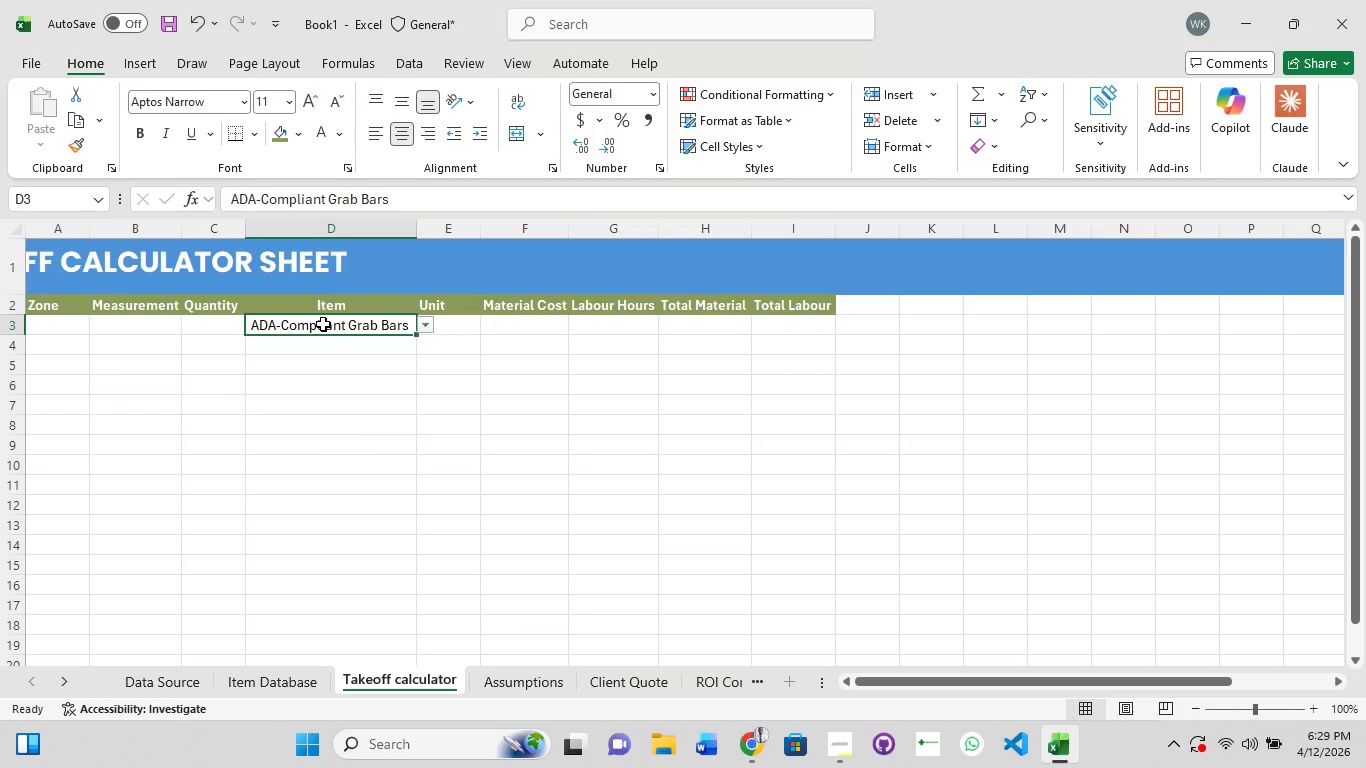 
left_click([323, 324])
 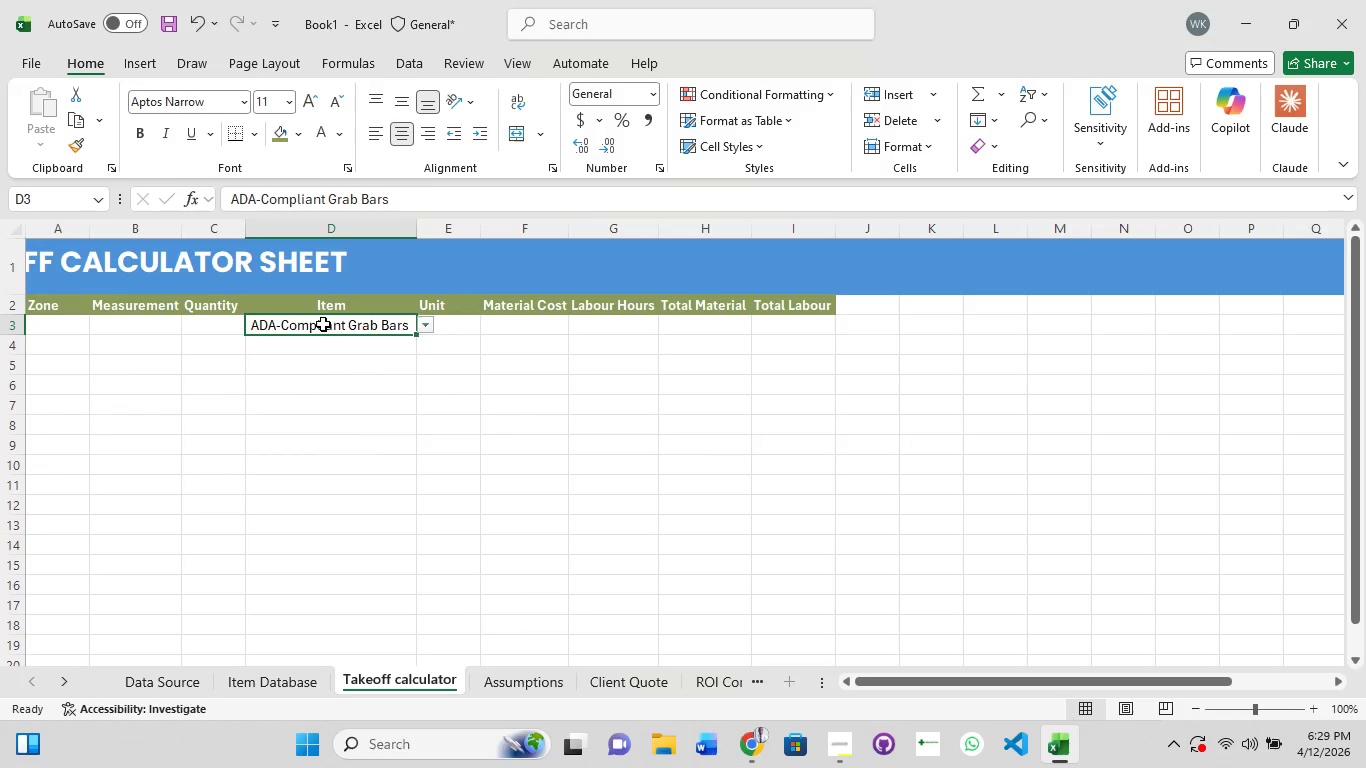 
key(Backspace)
 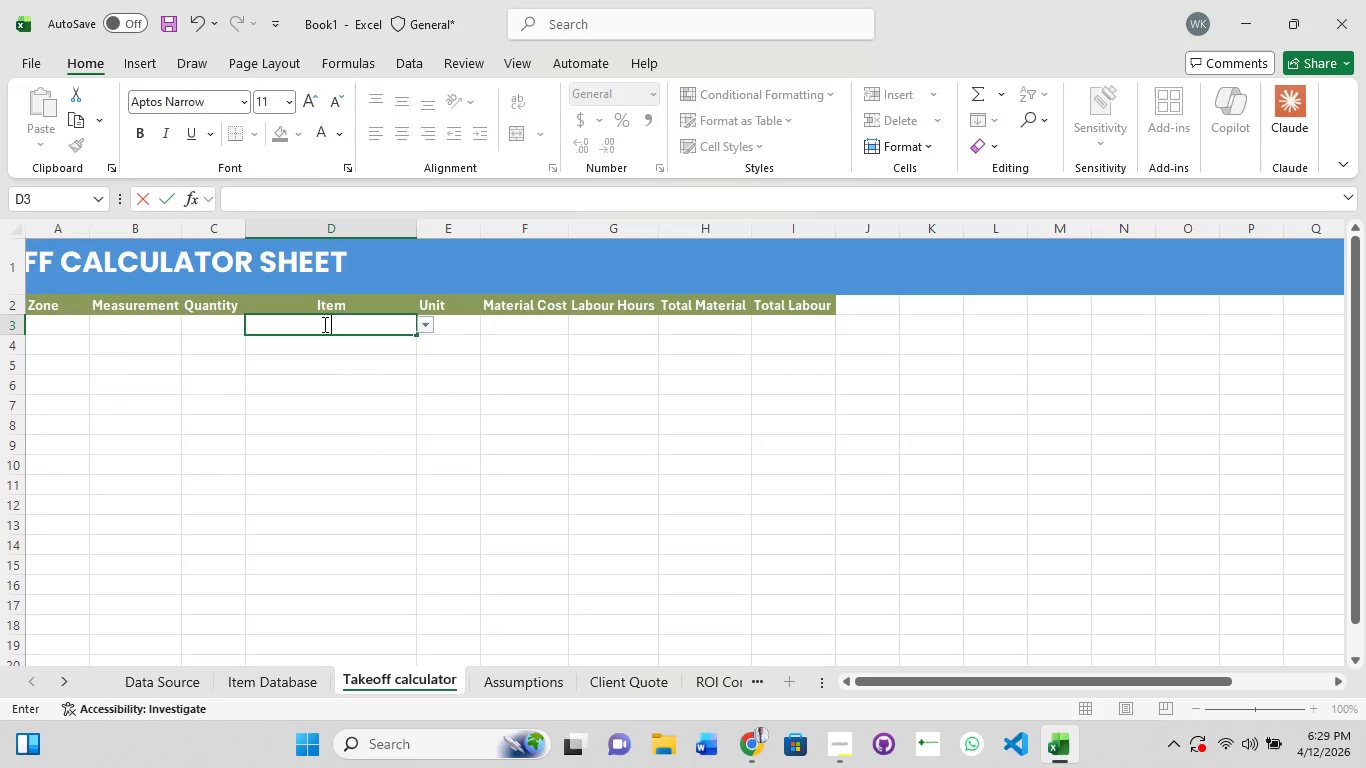 
left_click([371, 407])
 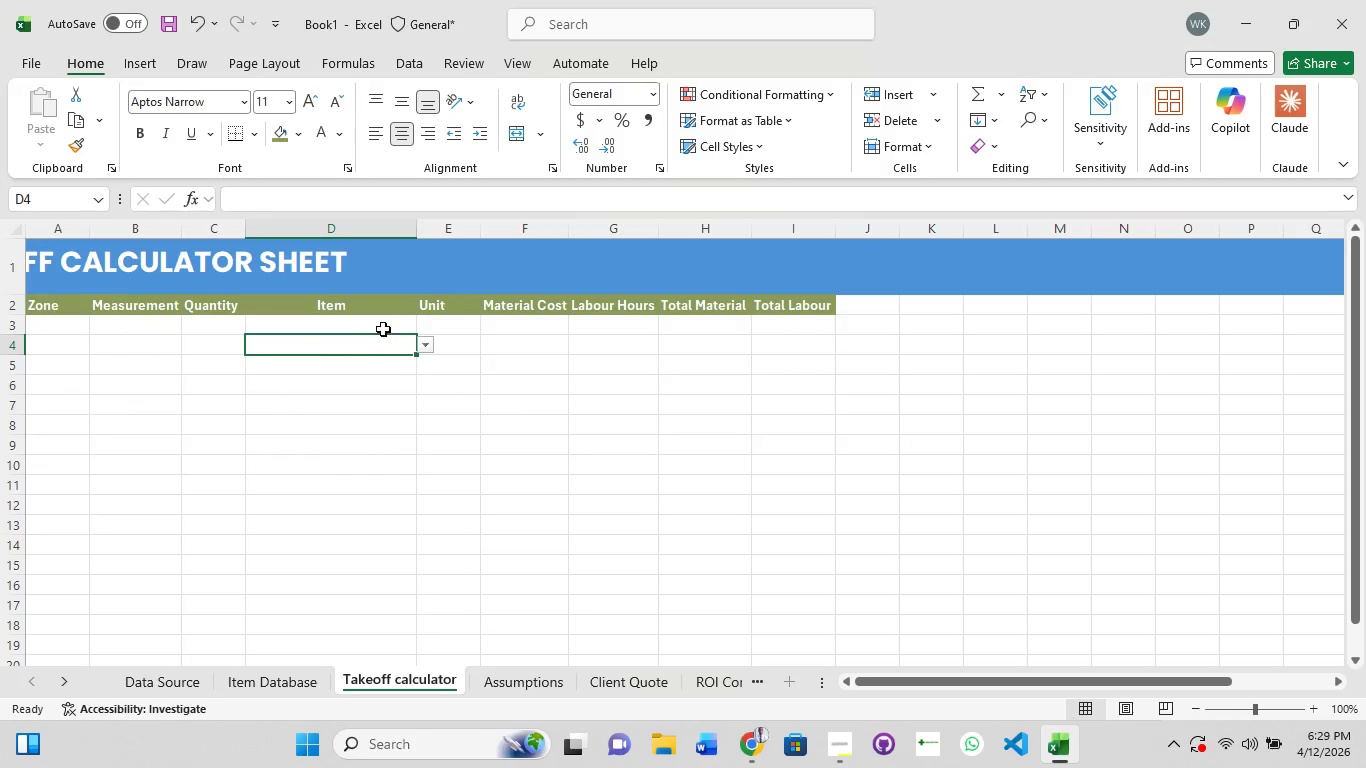 
left_click([383, 327])
 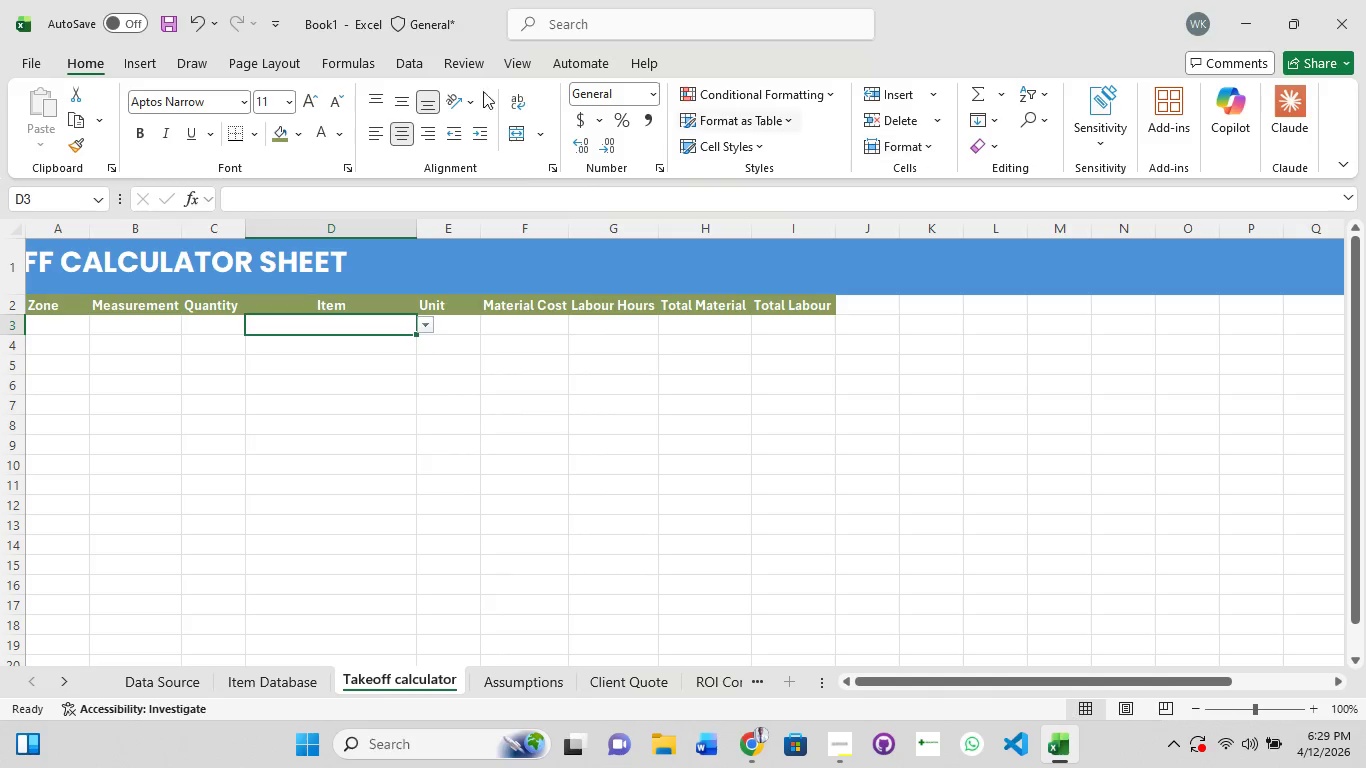 
left_click([401, 58])
 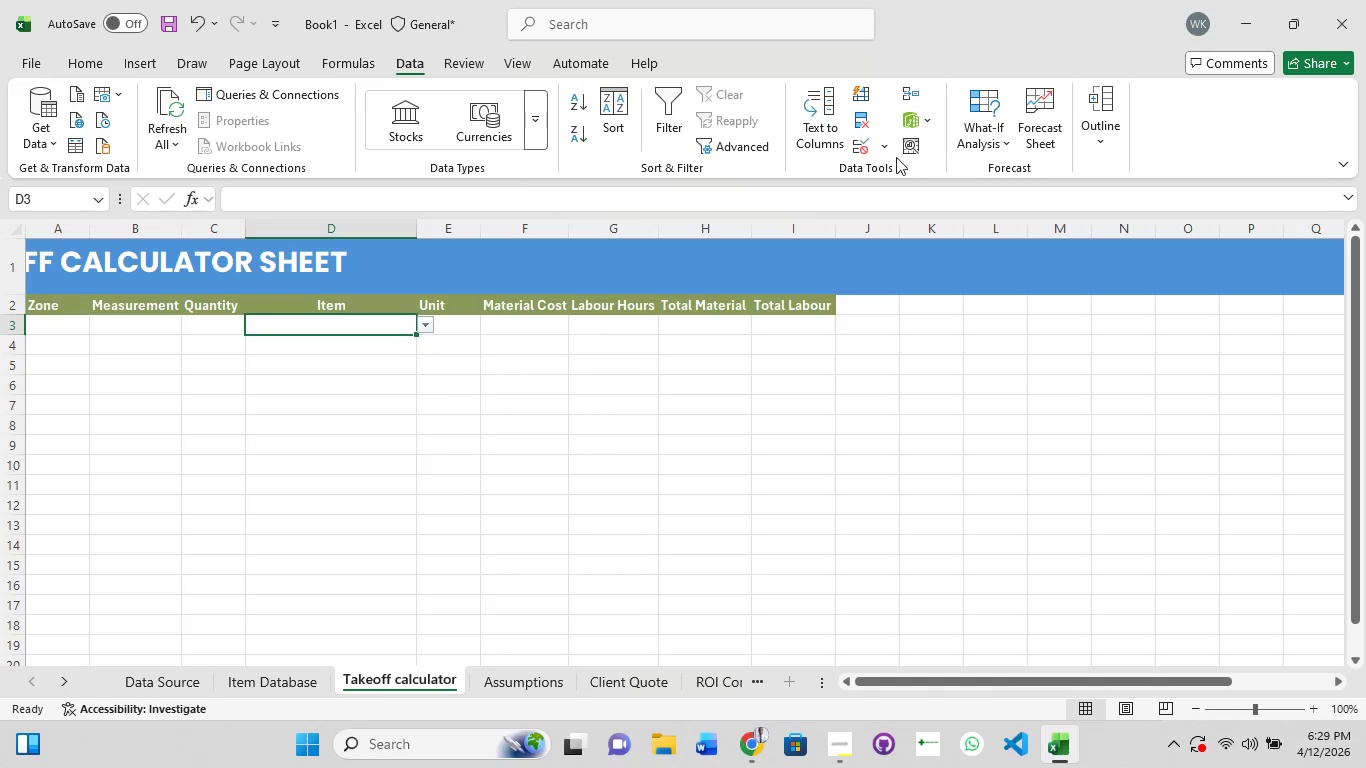 
left_click([888, 154])
 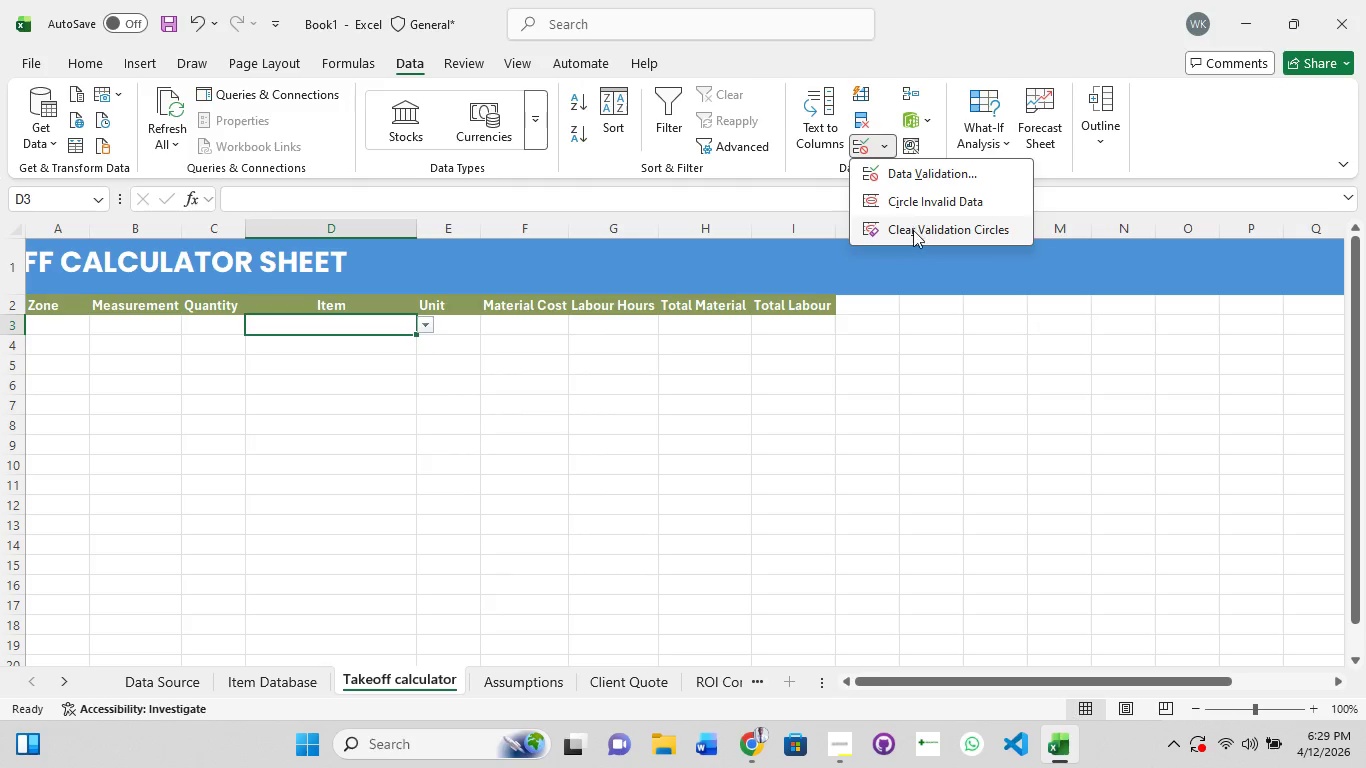 
left_click([913, 230])
 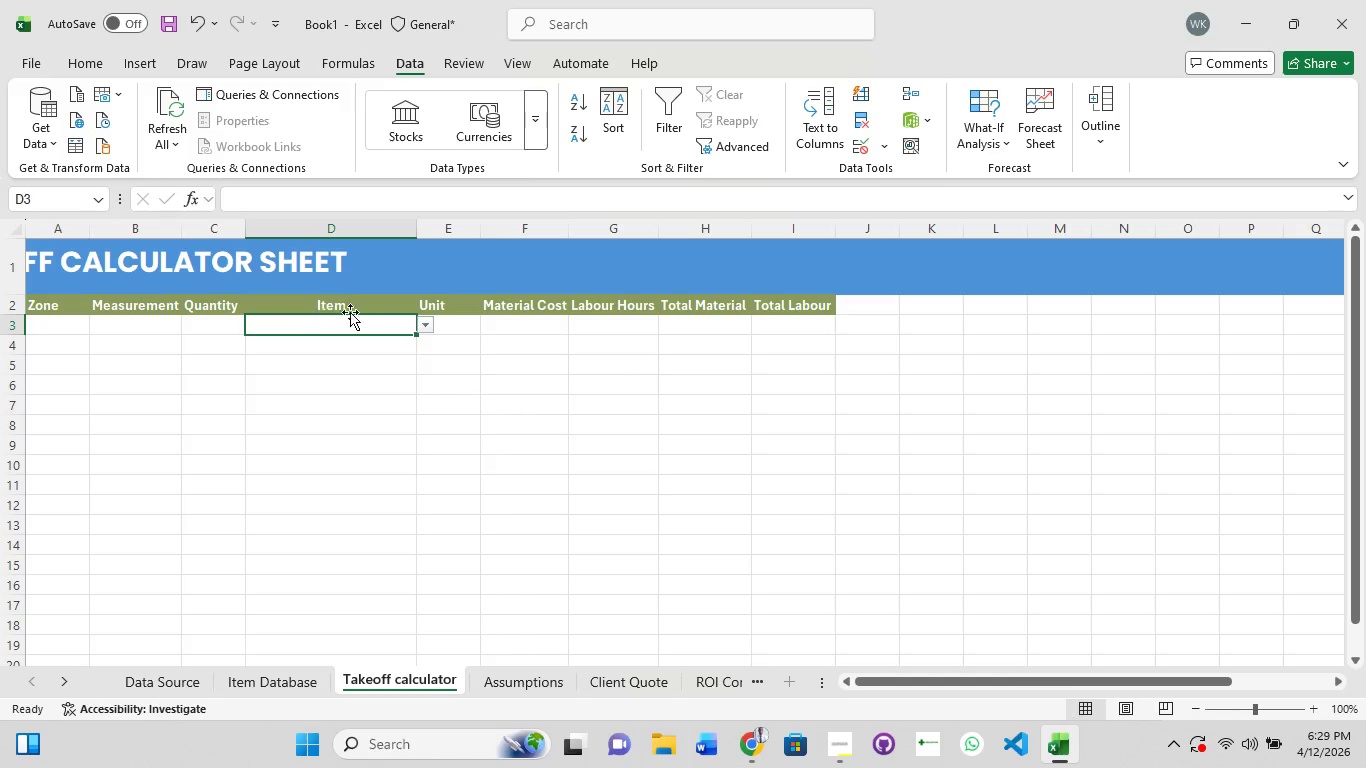 
left_click([363, 309])
 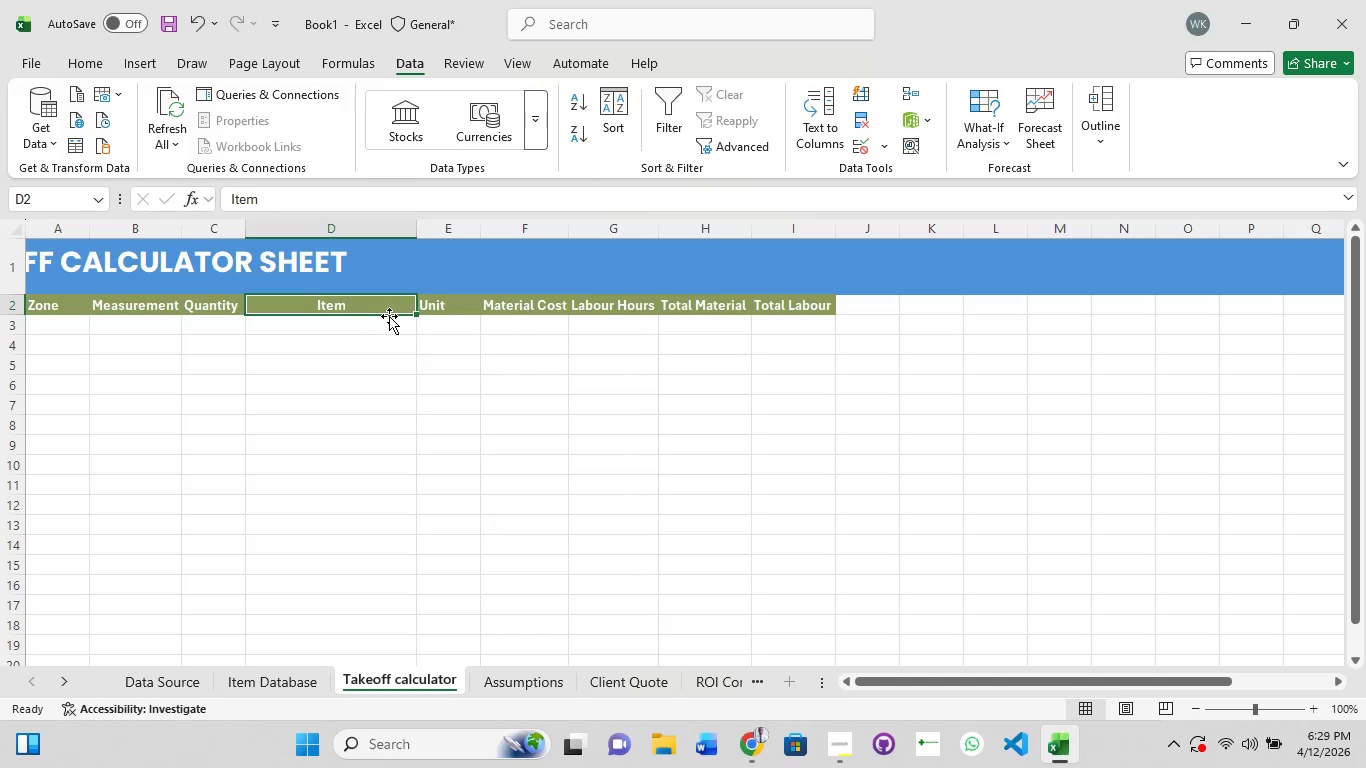 
left_click([389, 319])
 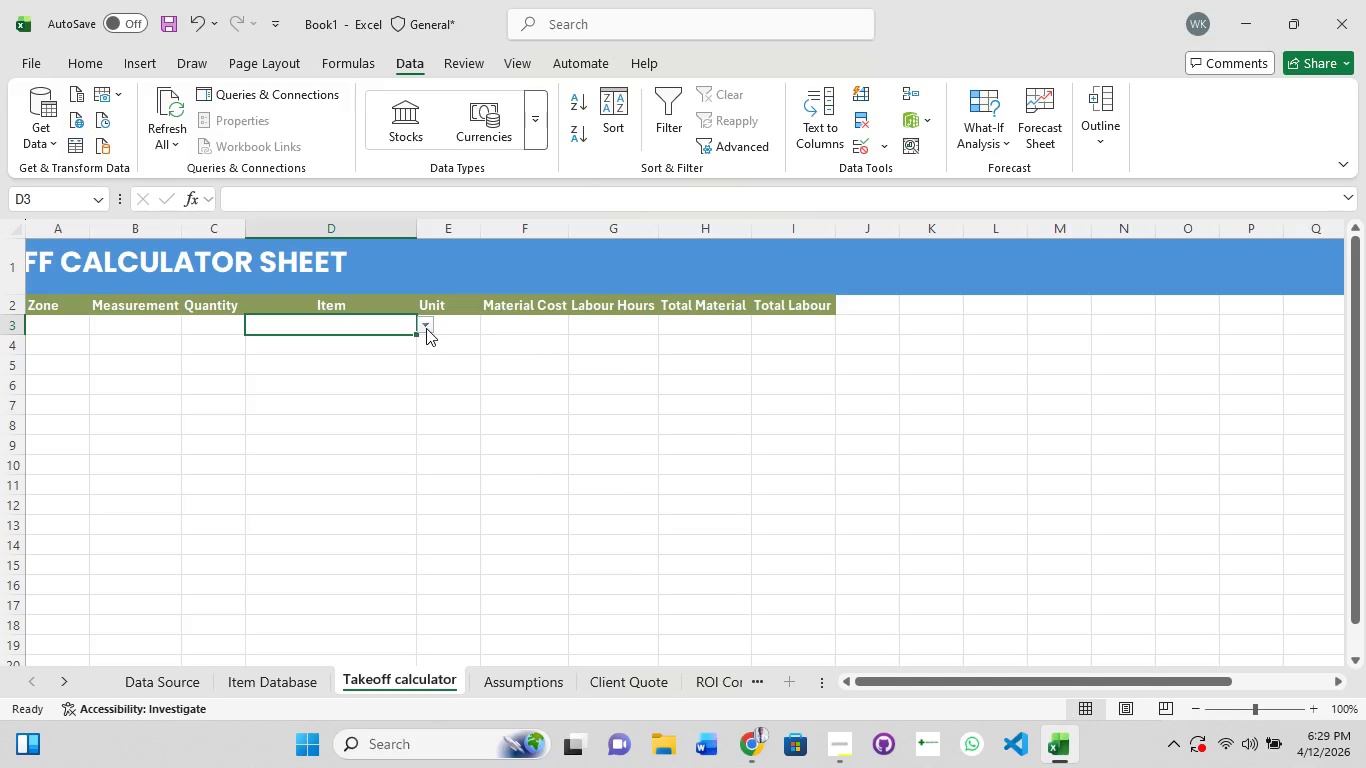 
left_click([426, 328])
 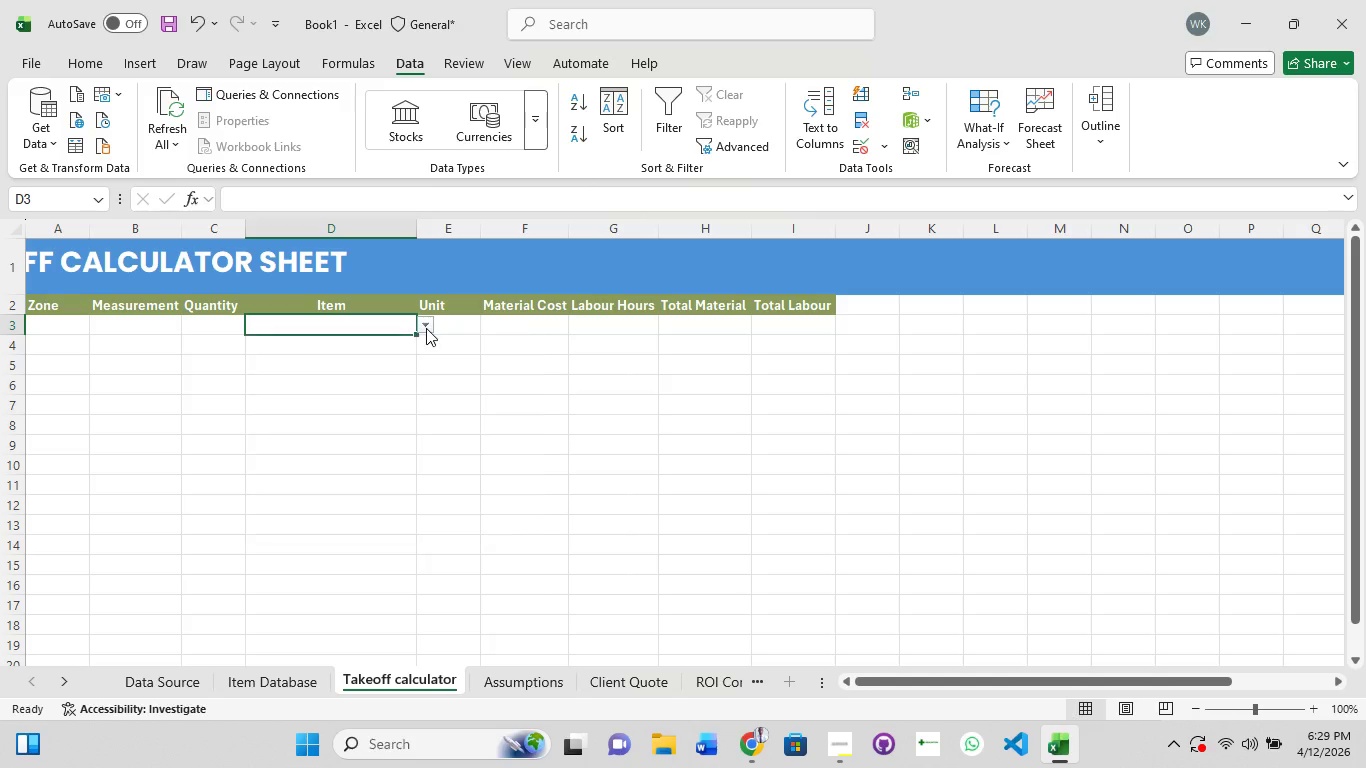 
left_click([426, 328])
 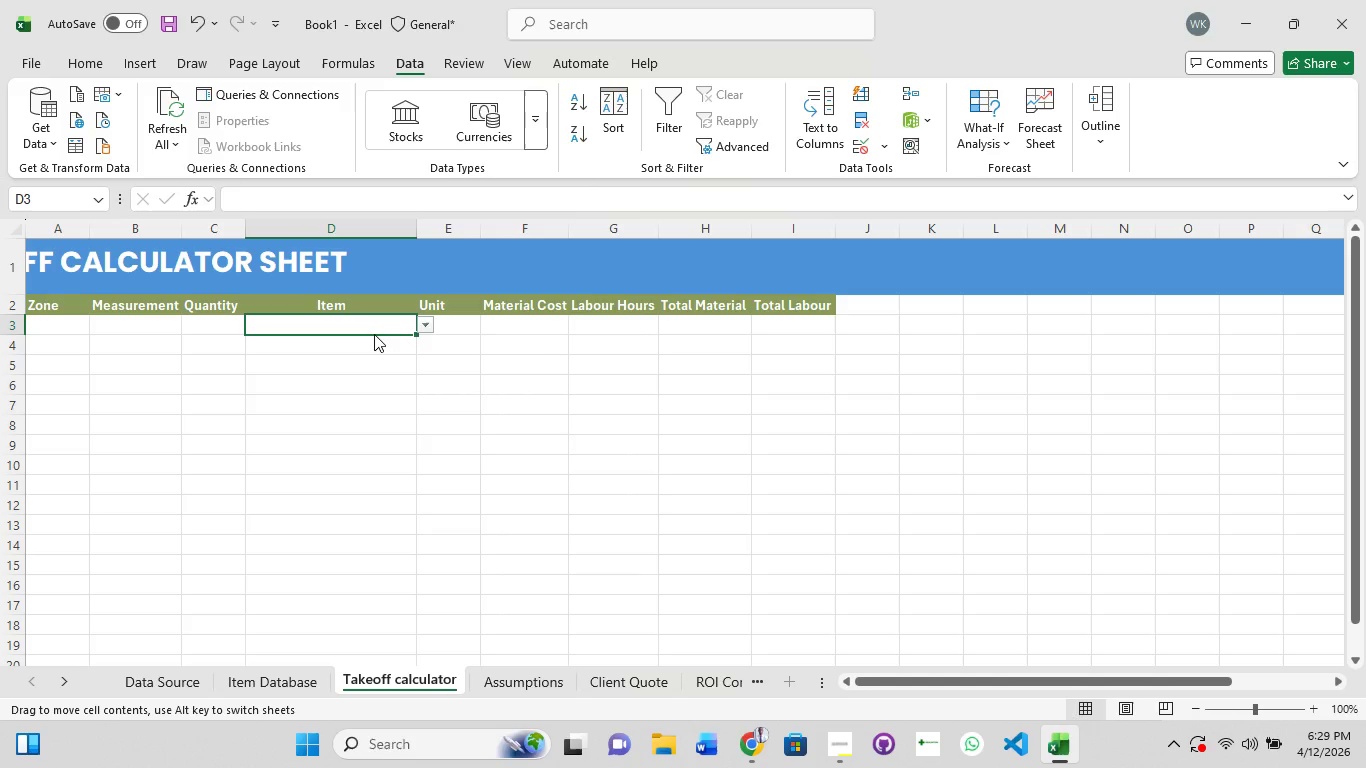 
left_click([374, 334])
 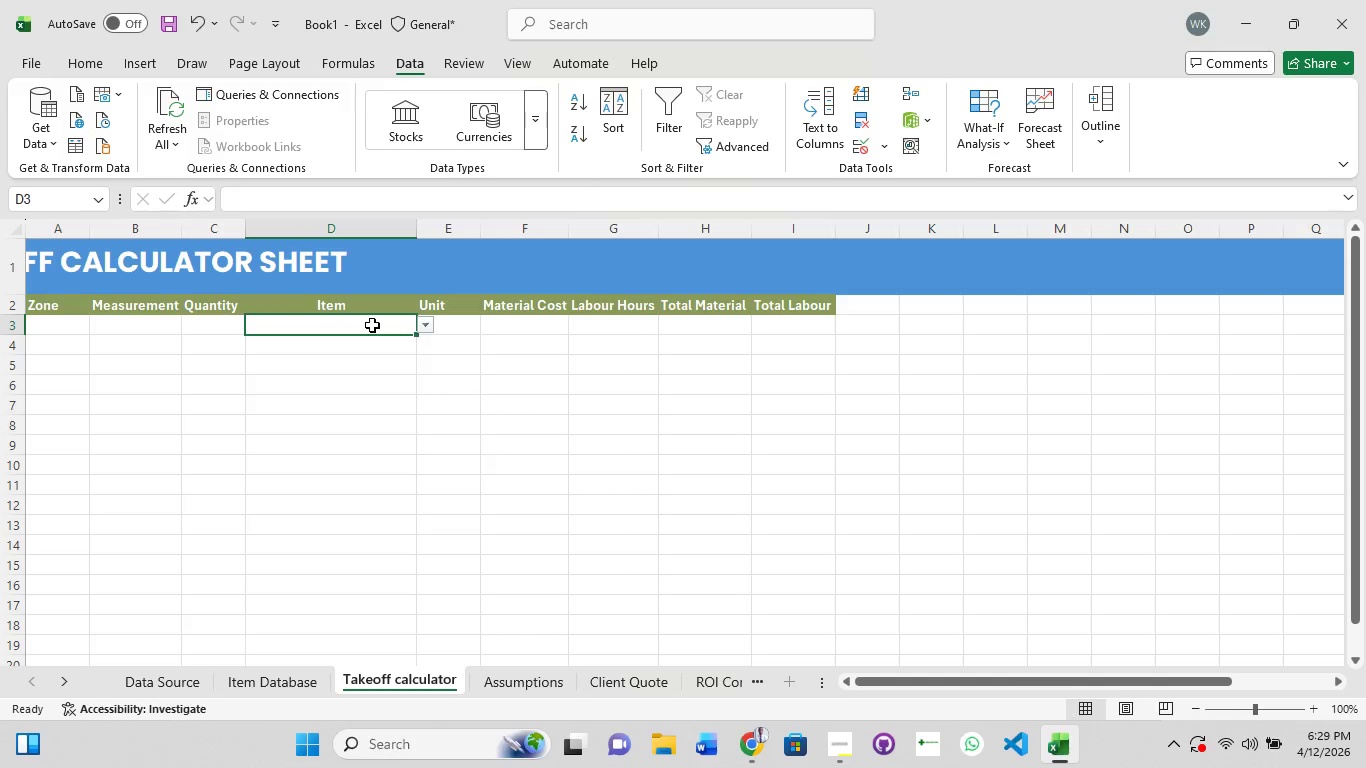 
key(Backspace)
 